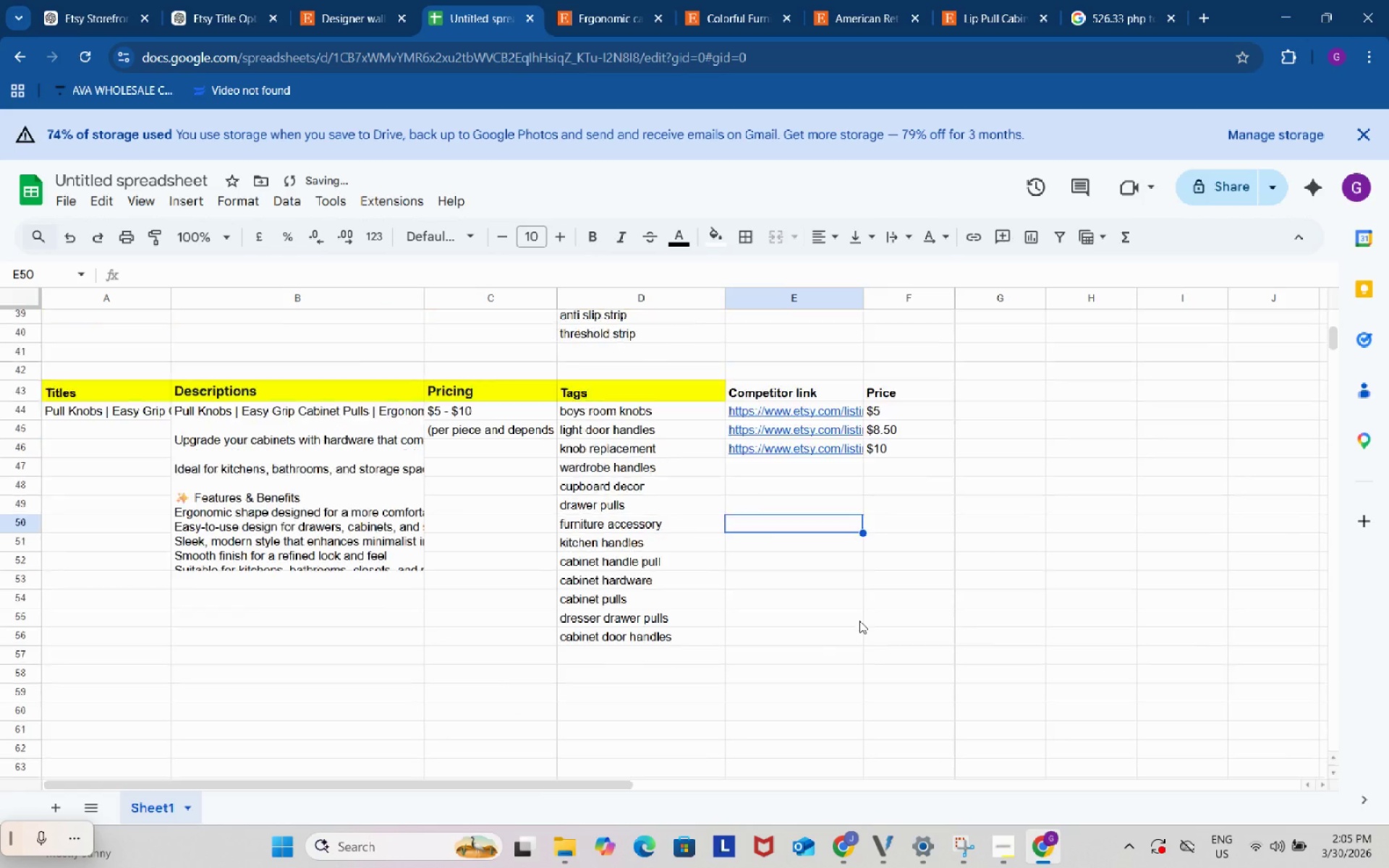 
scroll: coordinate [859, 619], scroll_direction: up, amount: 14.0
 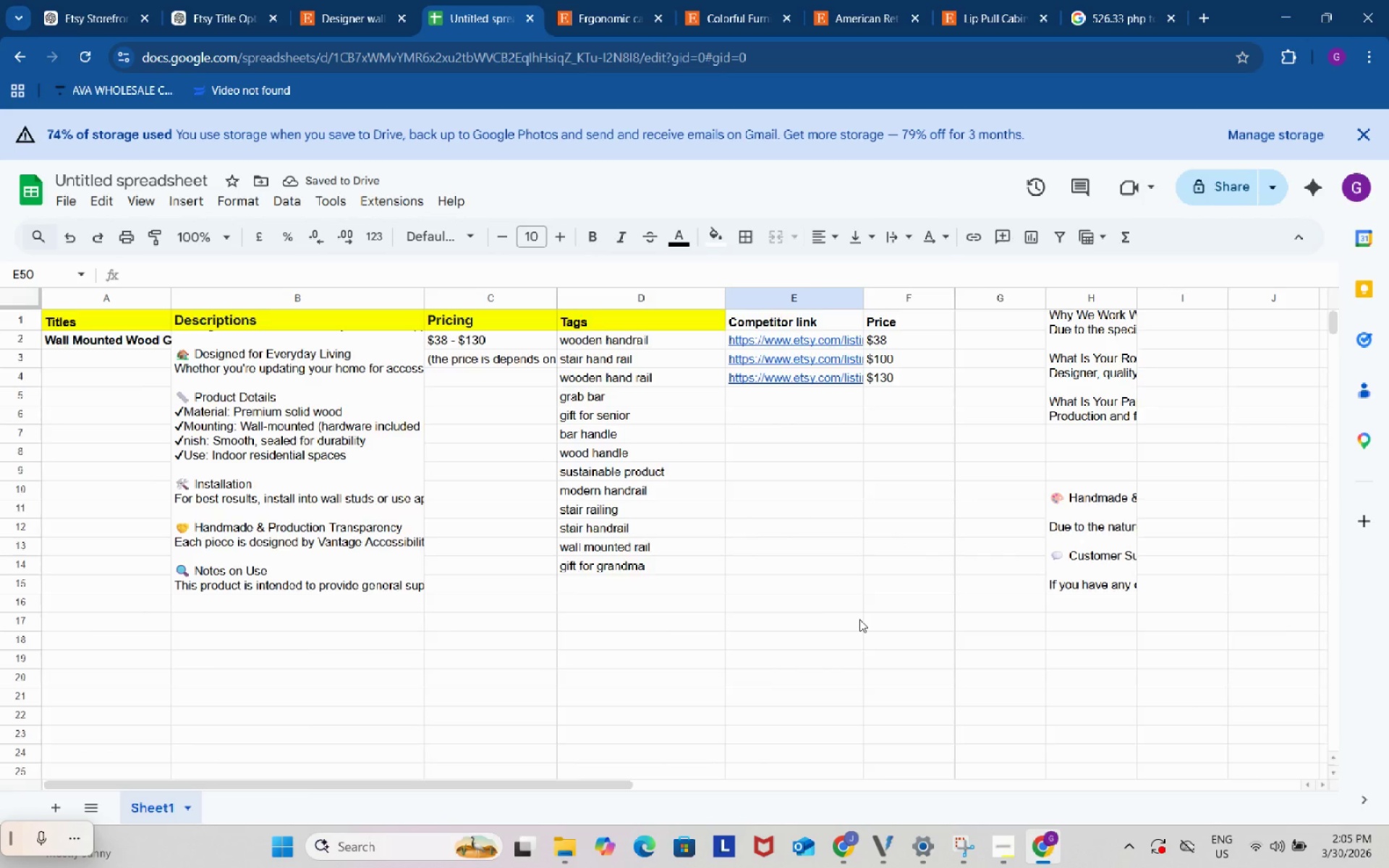 
scroll: coordinate [862, 623], scroll_direction: down, amount: 7.0
 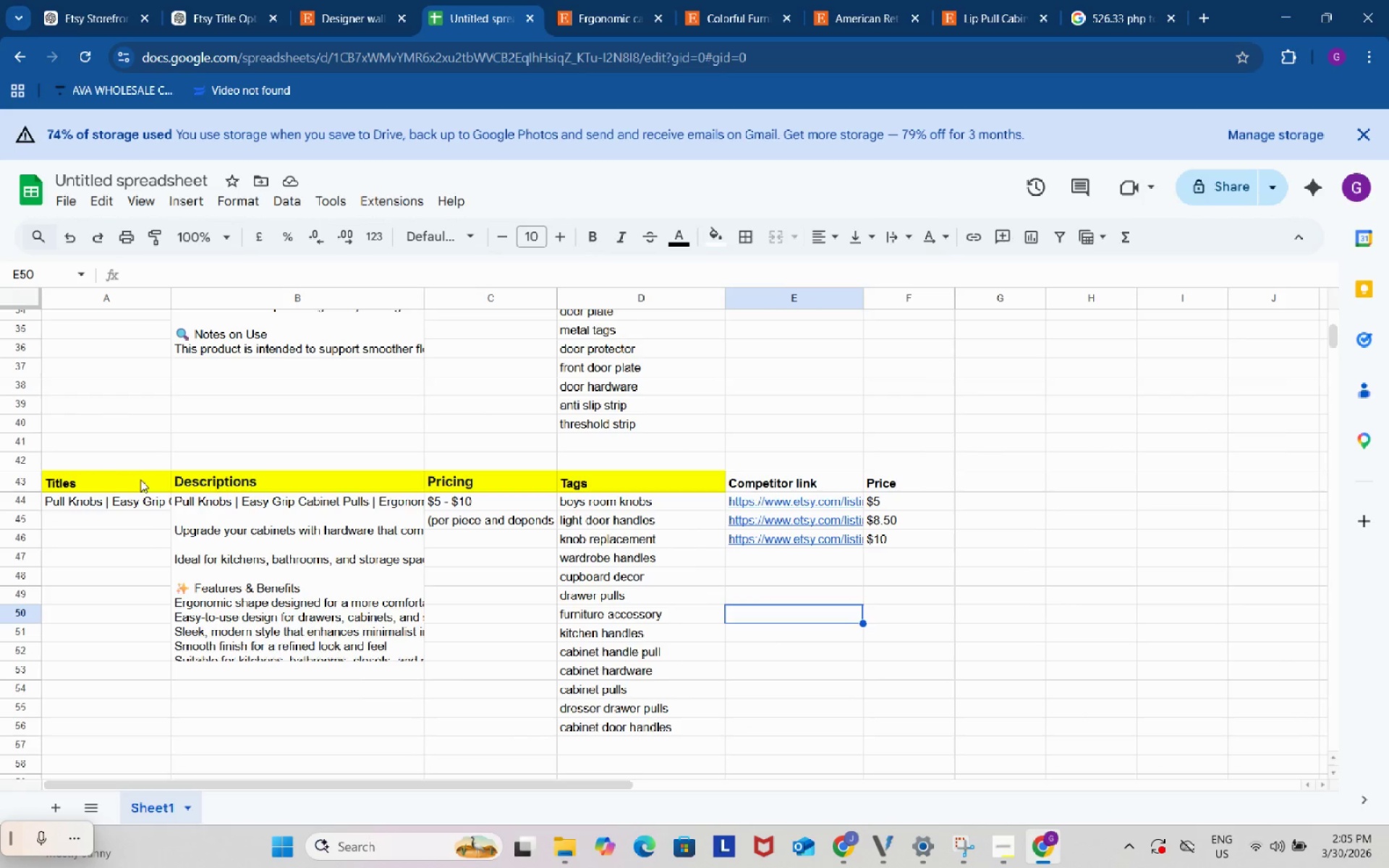 
left_click_drag(start_coordinate=[123, 480], to_coordinate=[886, 484])
 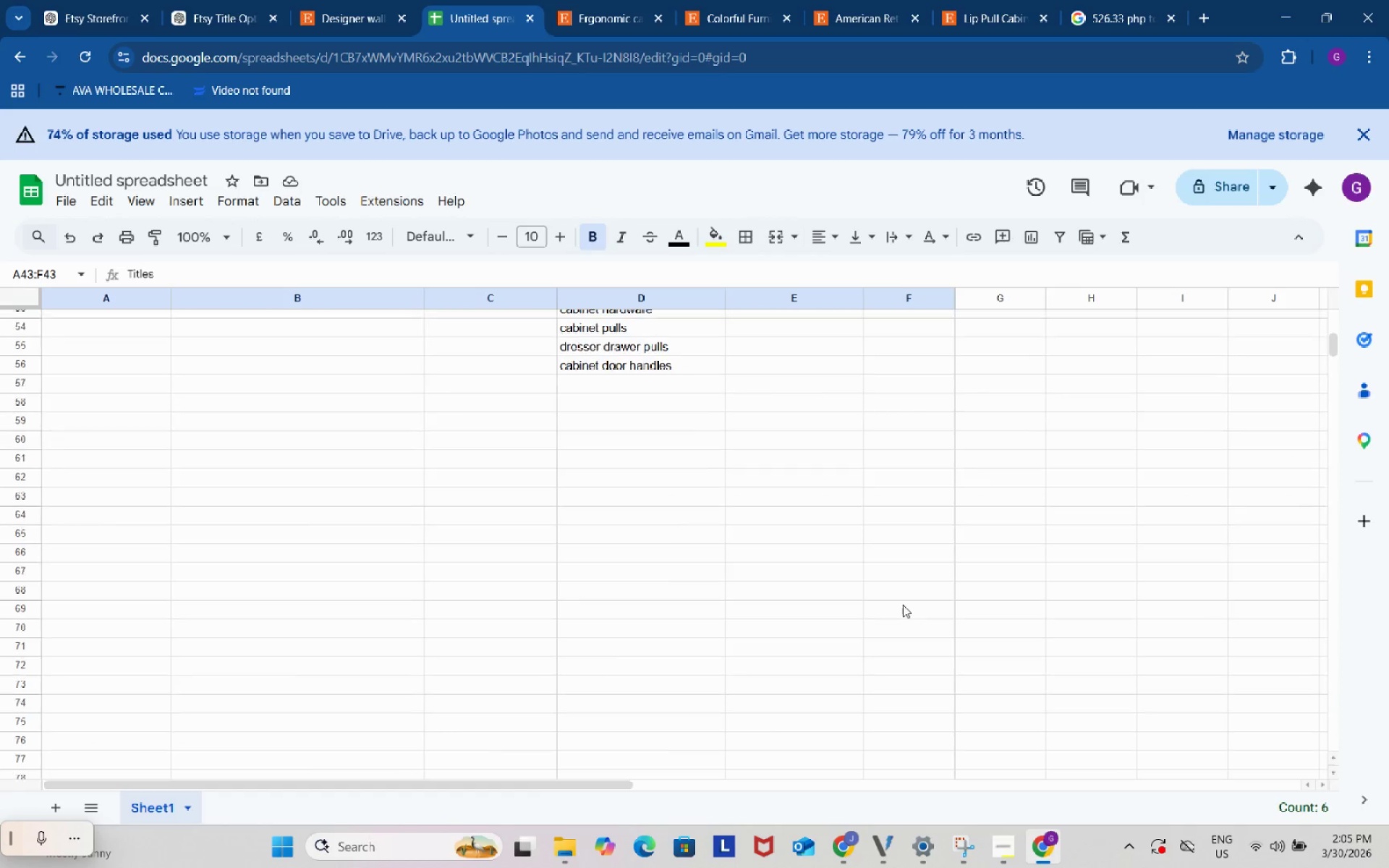 
key(Control+C)
 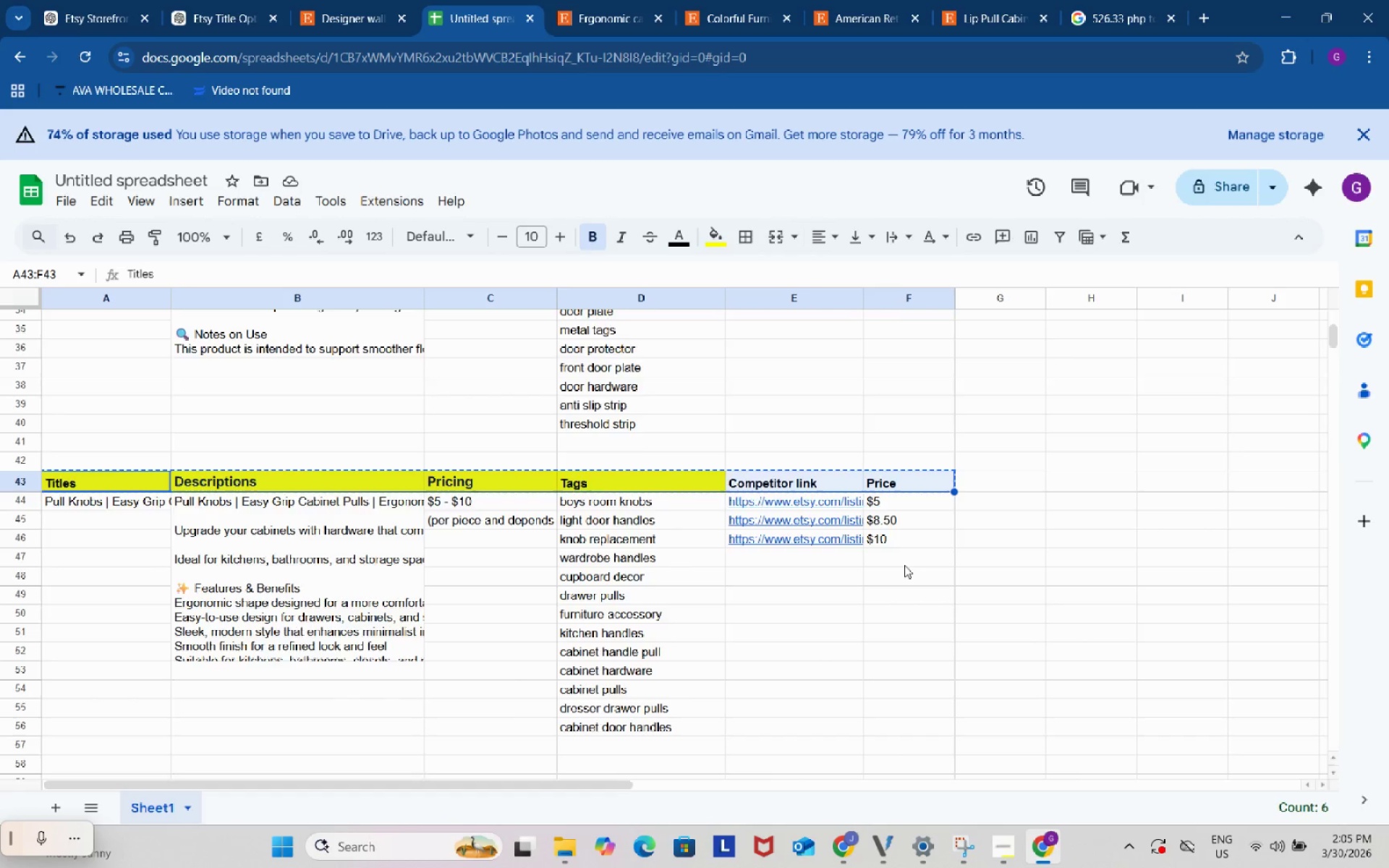 
scroll: coordinate [903, 605], scroll_direction: down, amount: 4.0
 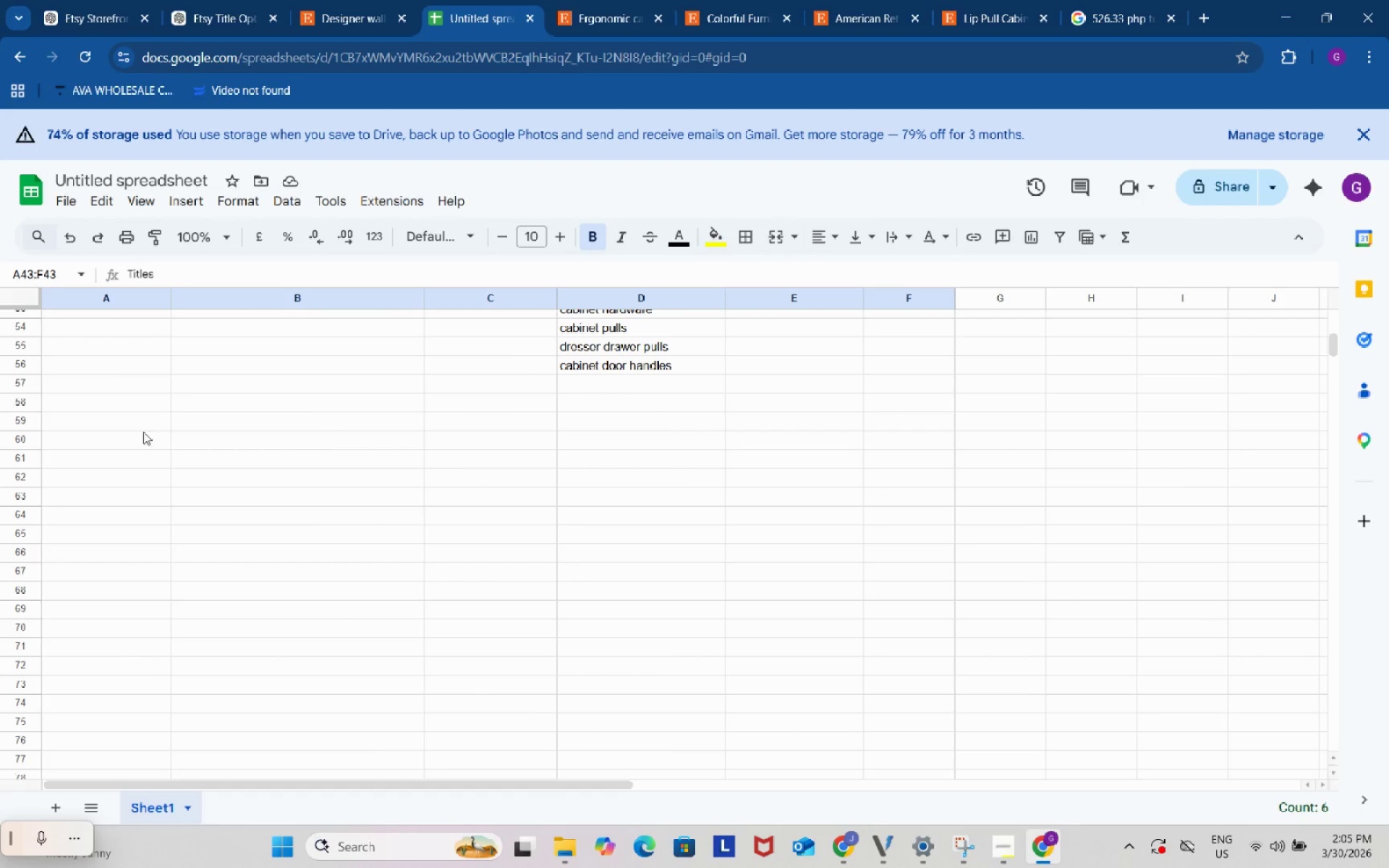 
left_click([99, 419])
 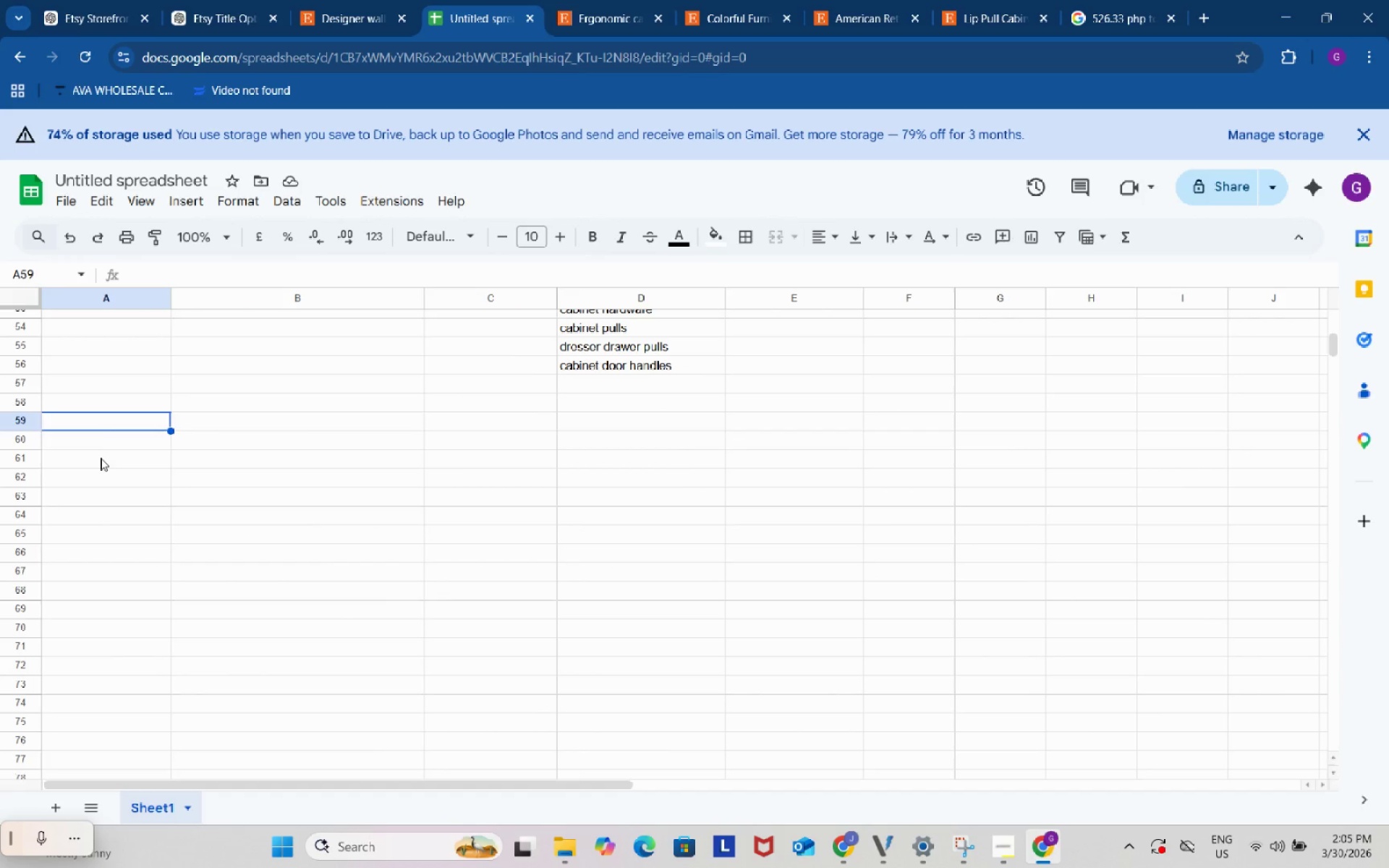 
left_click([101, 458])
 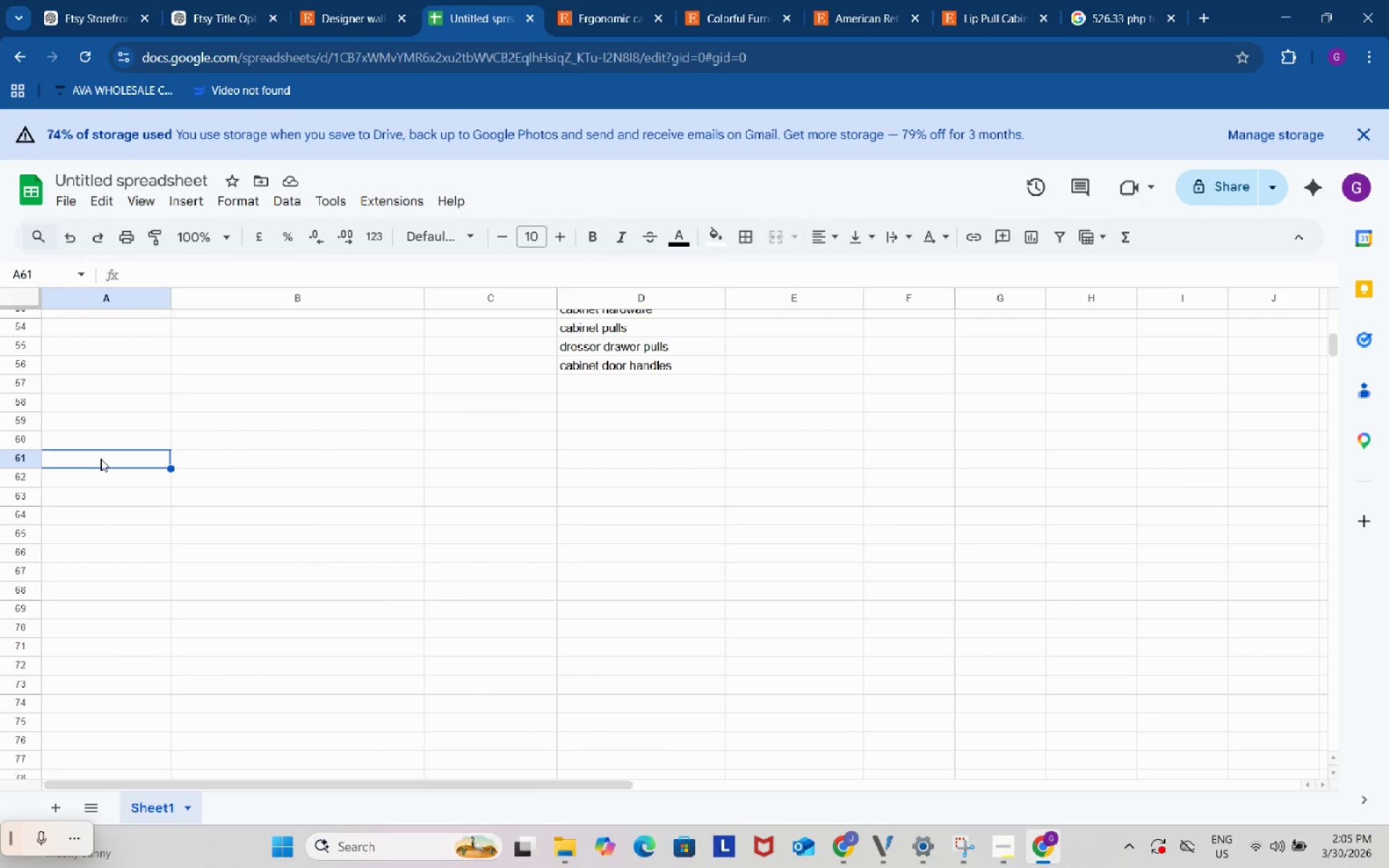 
key(Control+ControlLeft)
 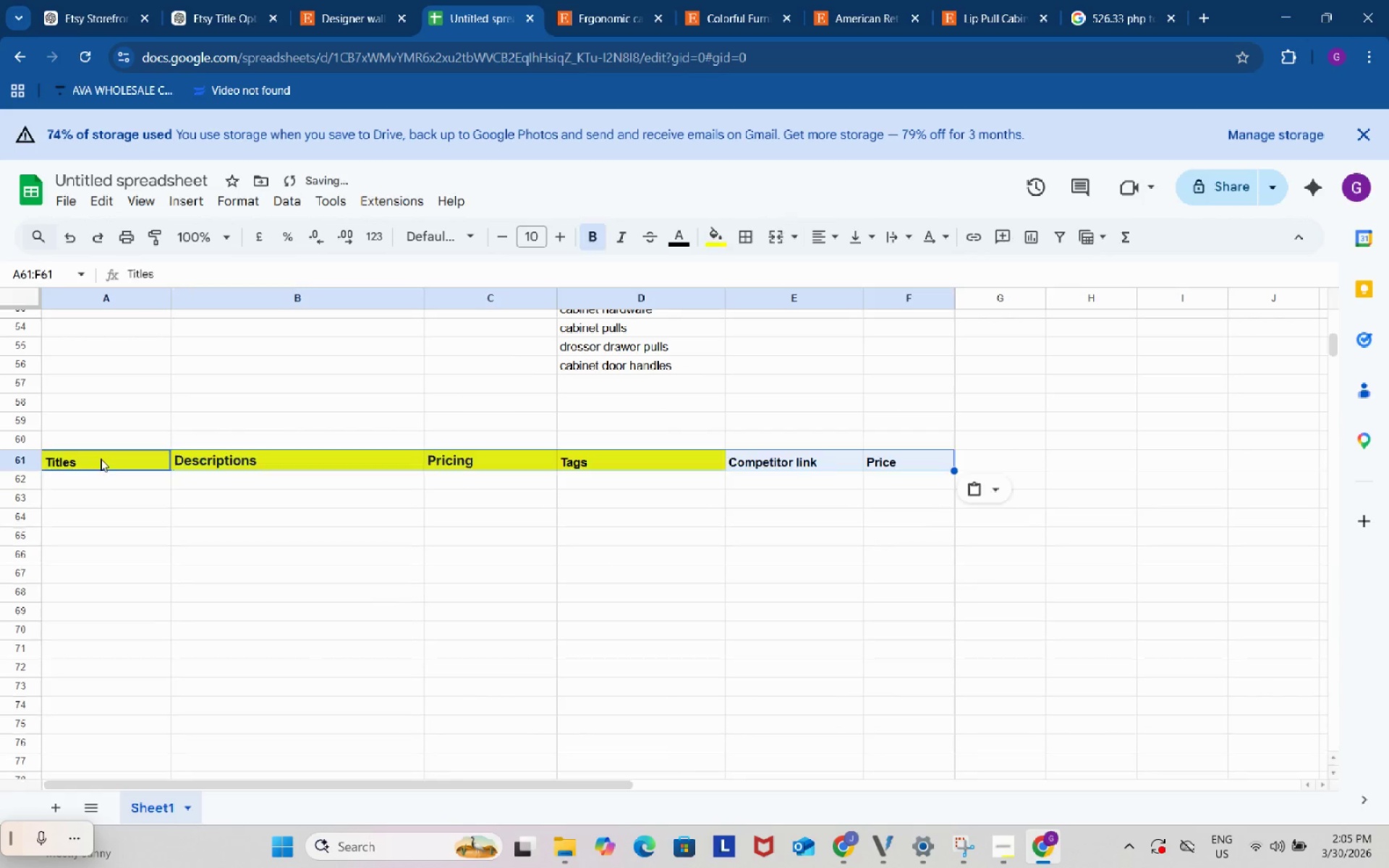 
key(Control+V)
 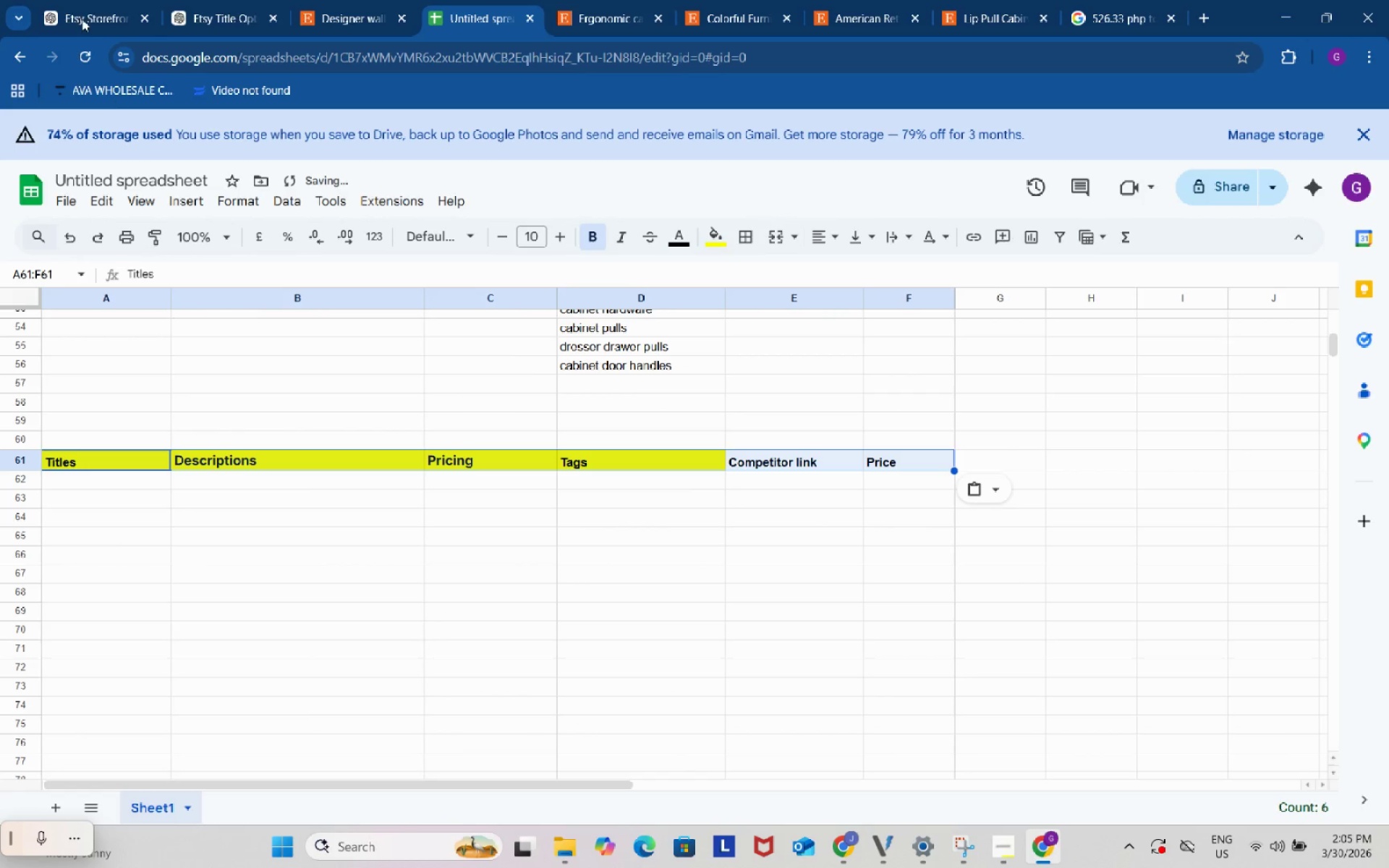 
left_click([66, 0])
 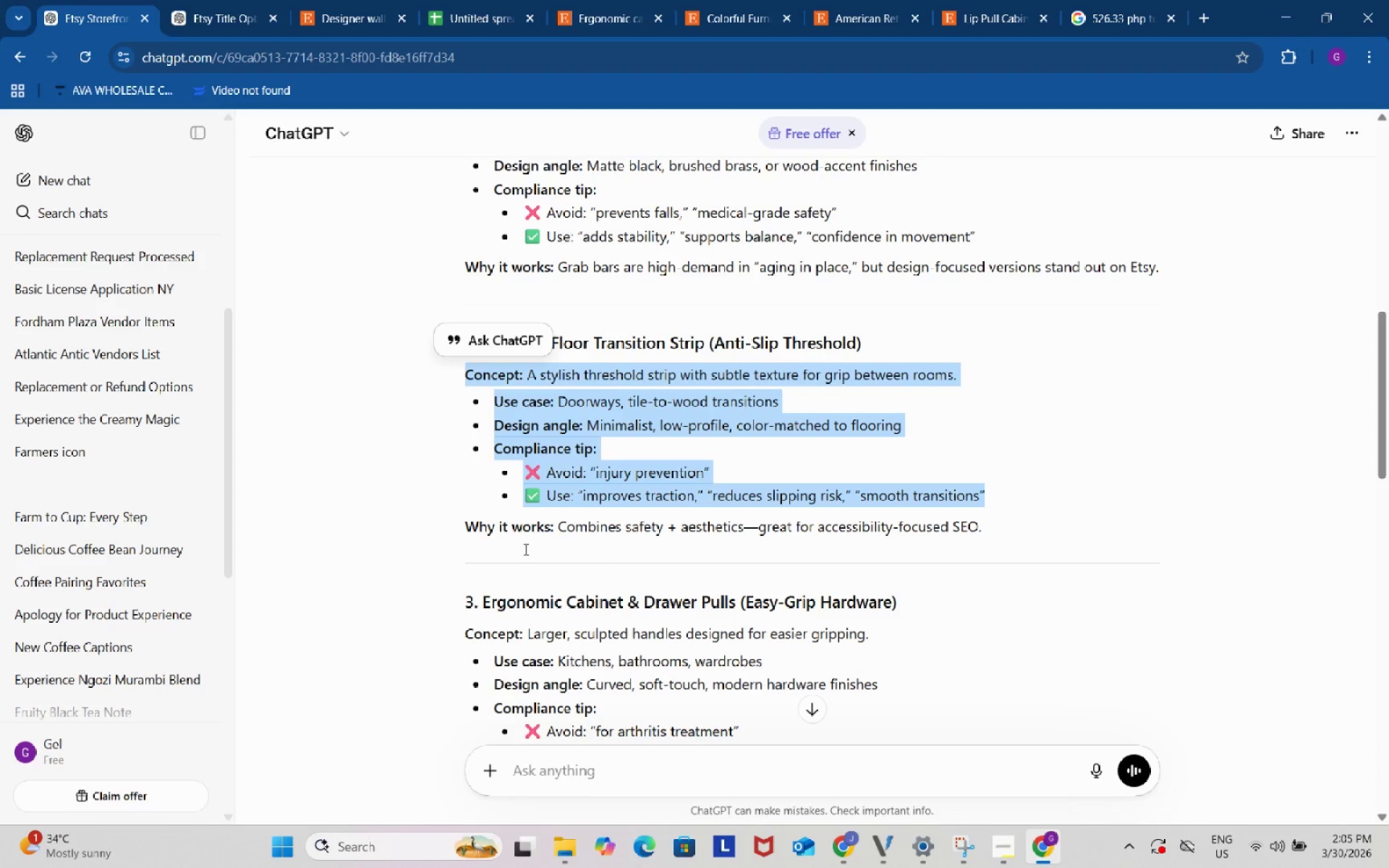 
scroll: coordinate [575, 624], scroll_direction: down, amount: 2.0
 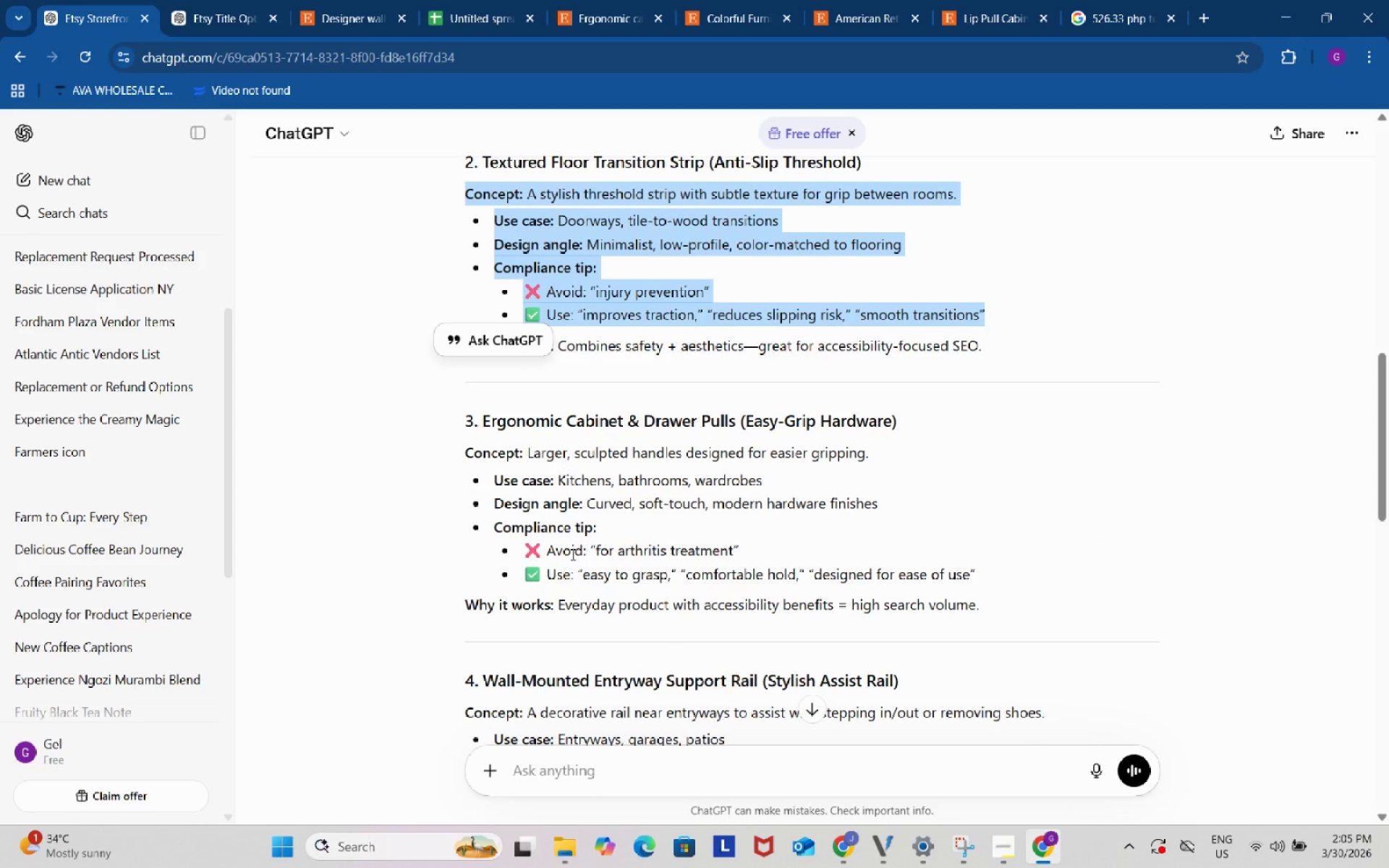 
wait(7.6)
 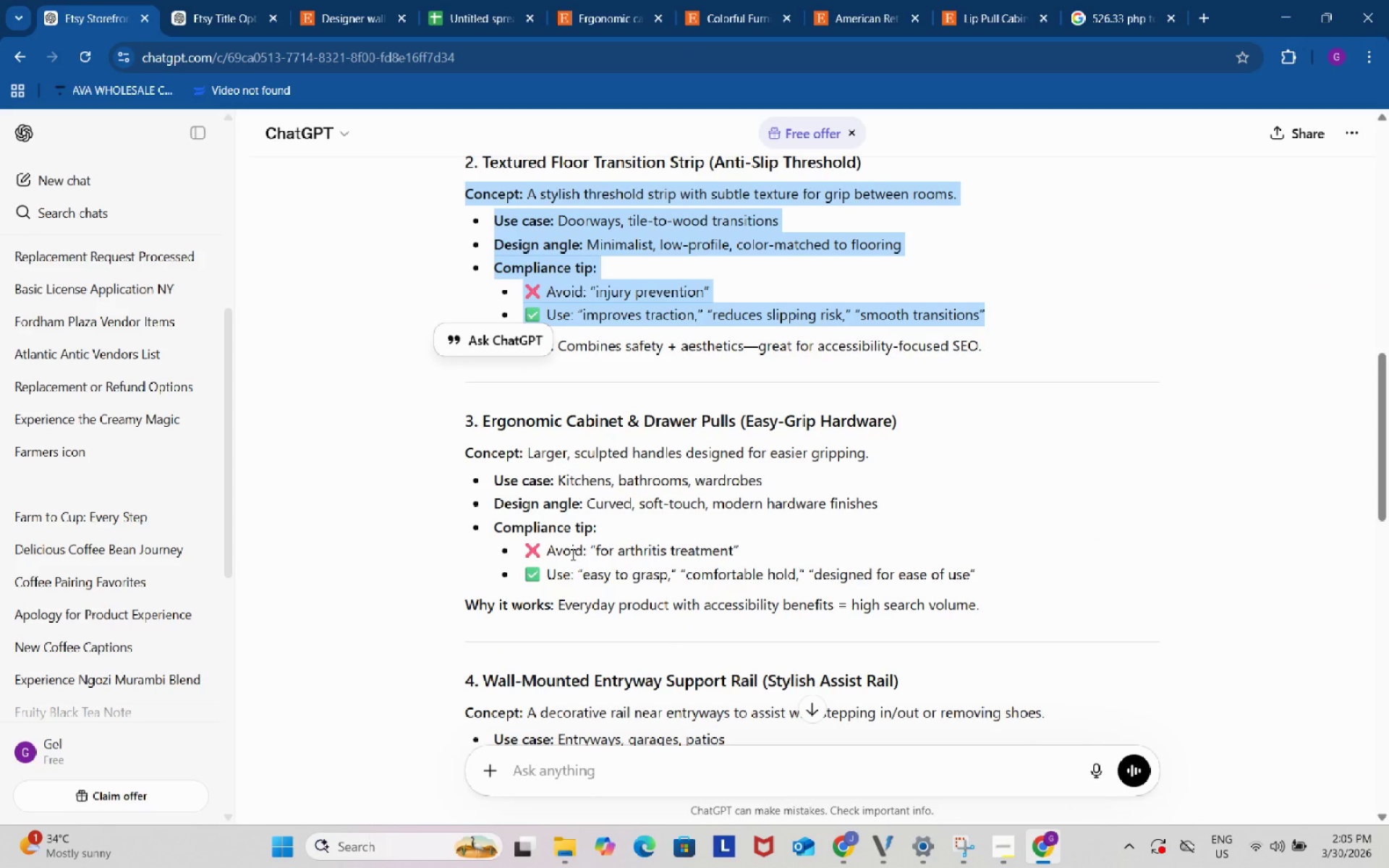 
scroll: coordinate [572, 554], scroll_direction: up, amount: 1.0
 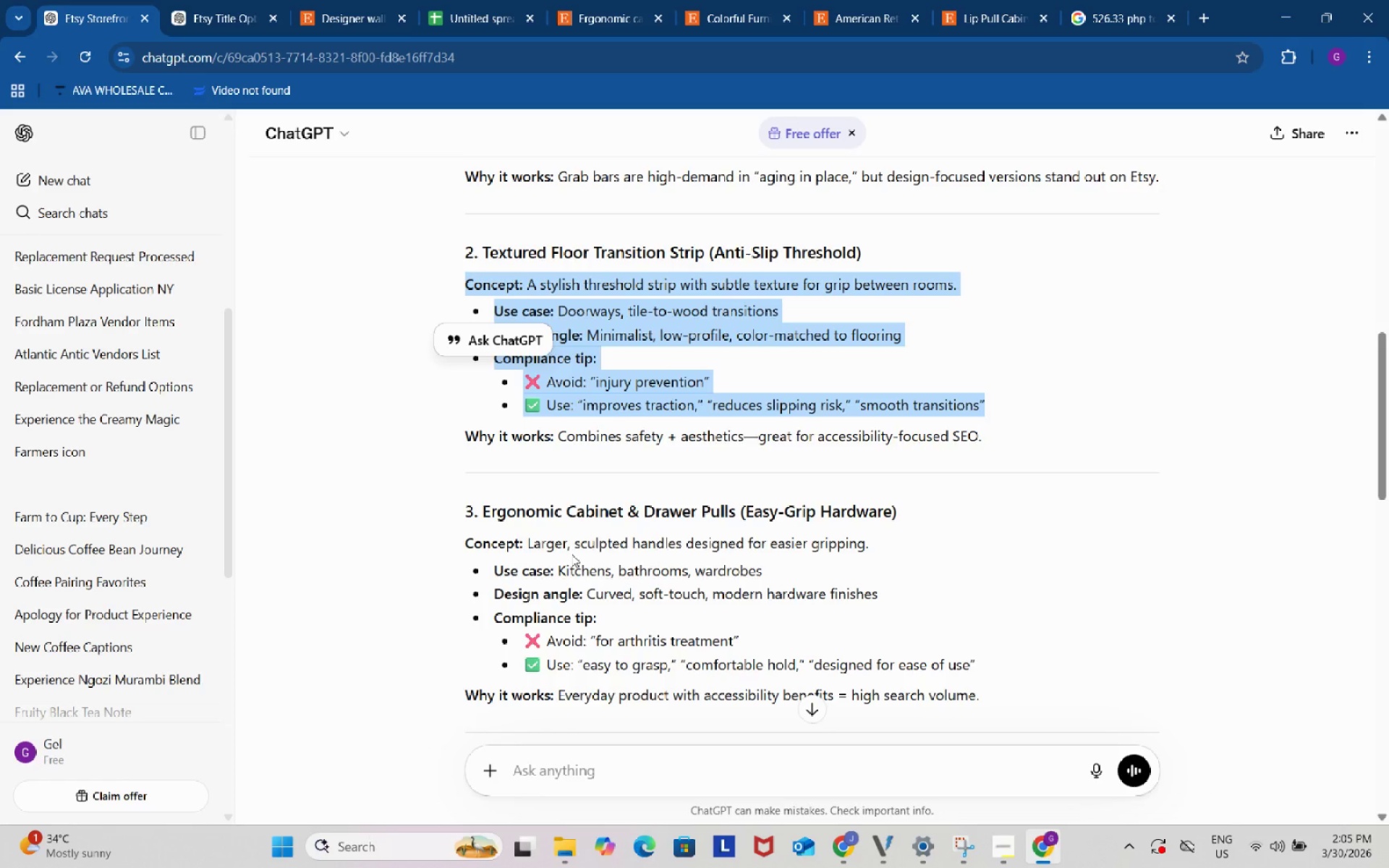 
scroll: coordinate [572, 554], scroll_direction: down, amount: 2.0
 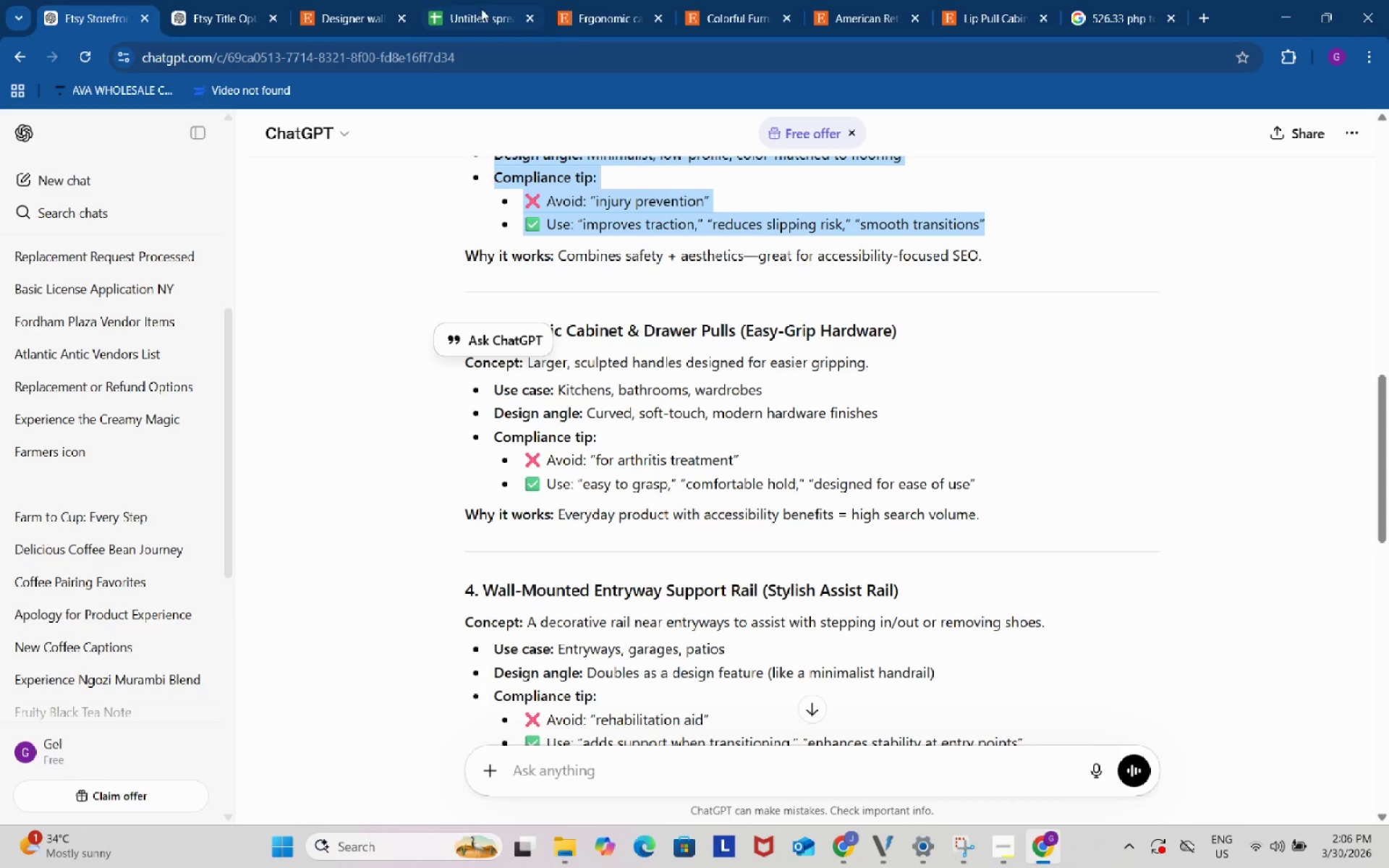 
left_click([247, 0])
 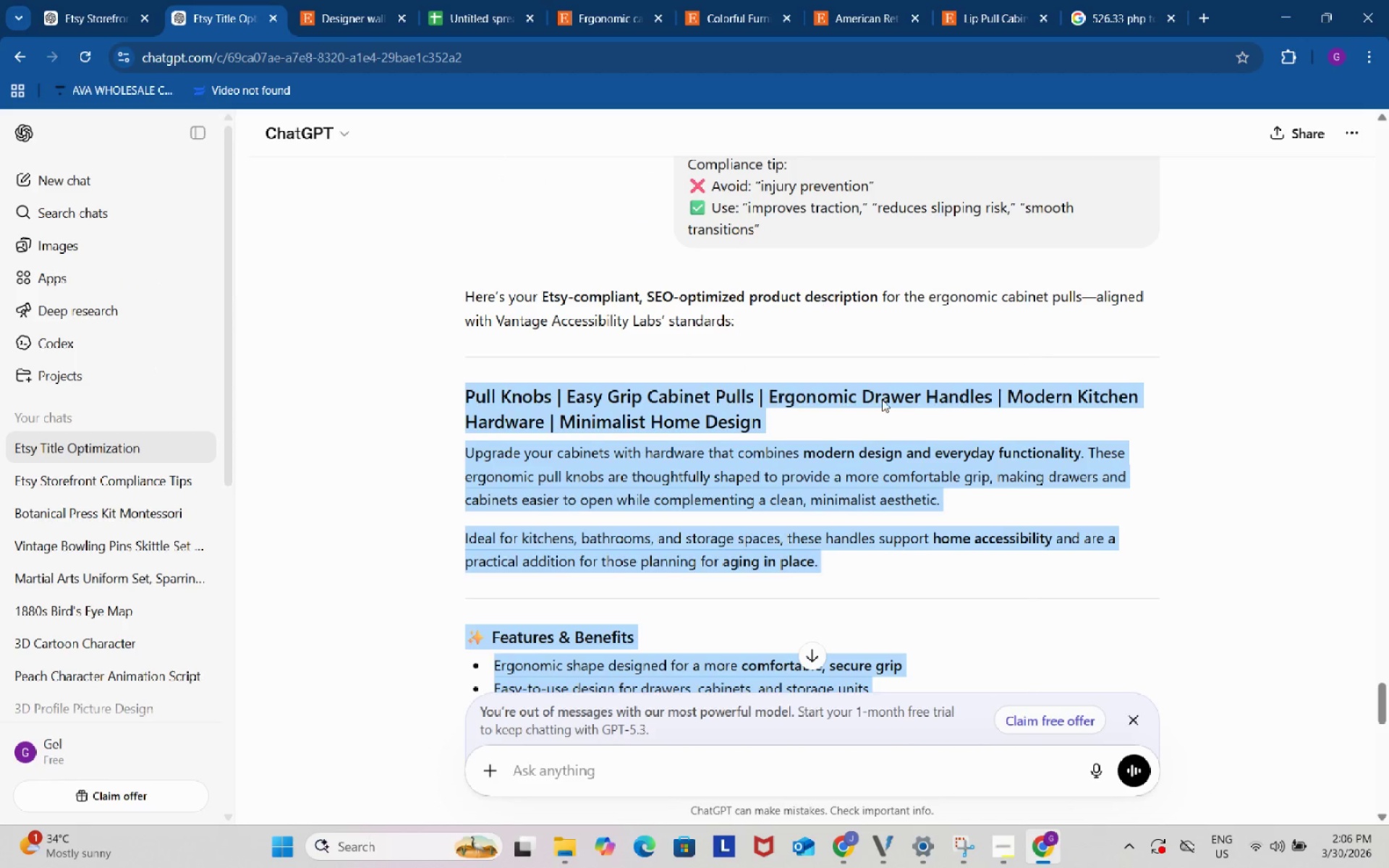 
scroll: coordinate [904, 490], scroll_direction: down, amount: 7.0
 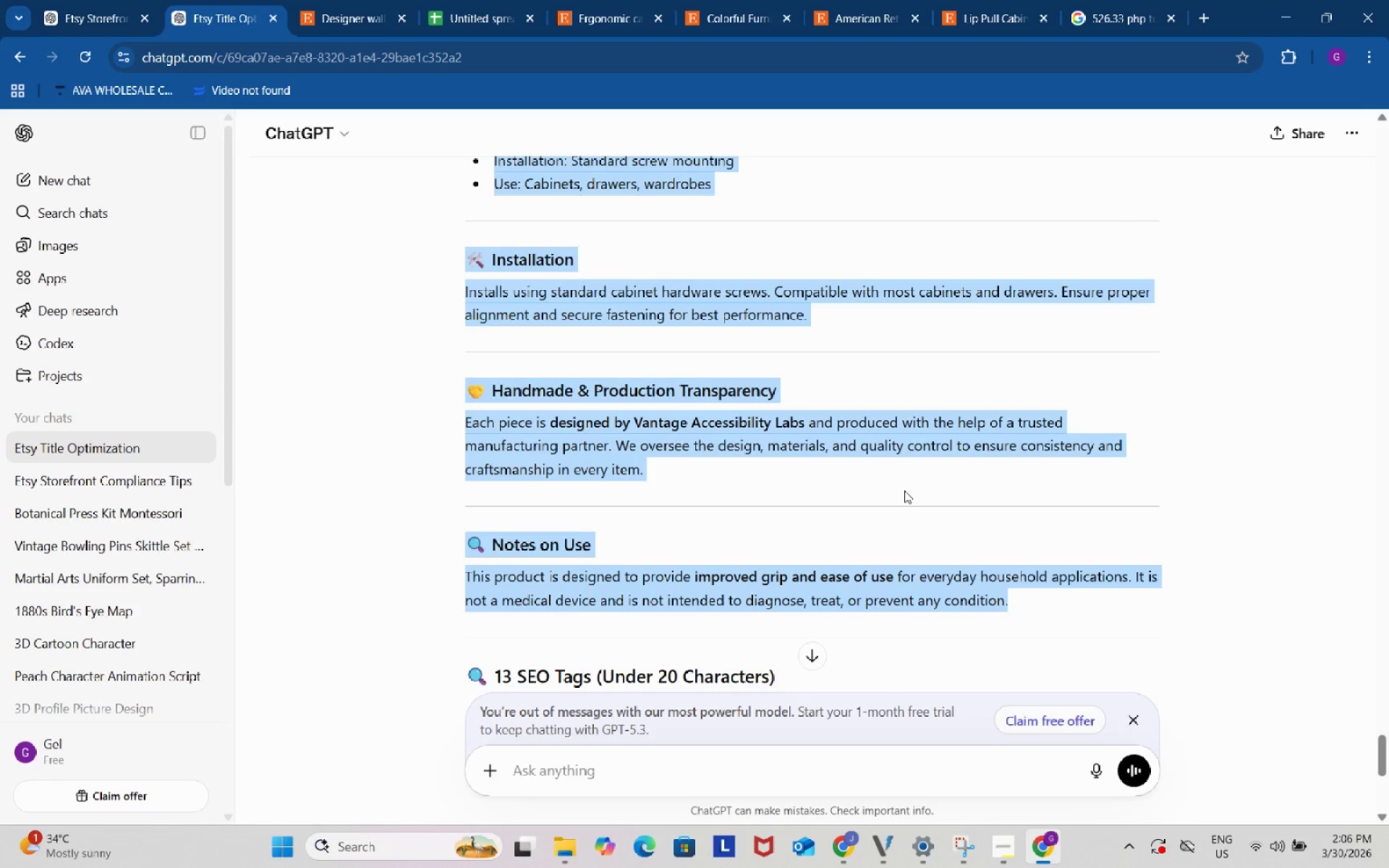 
wait(5.27)
 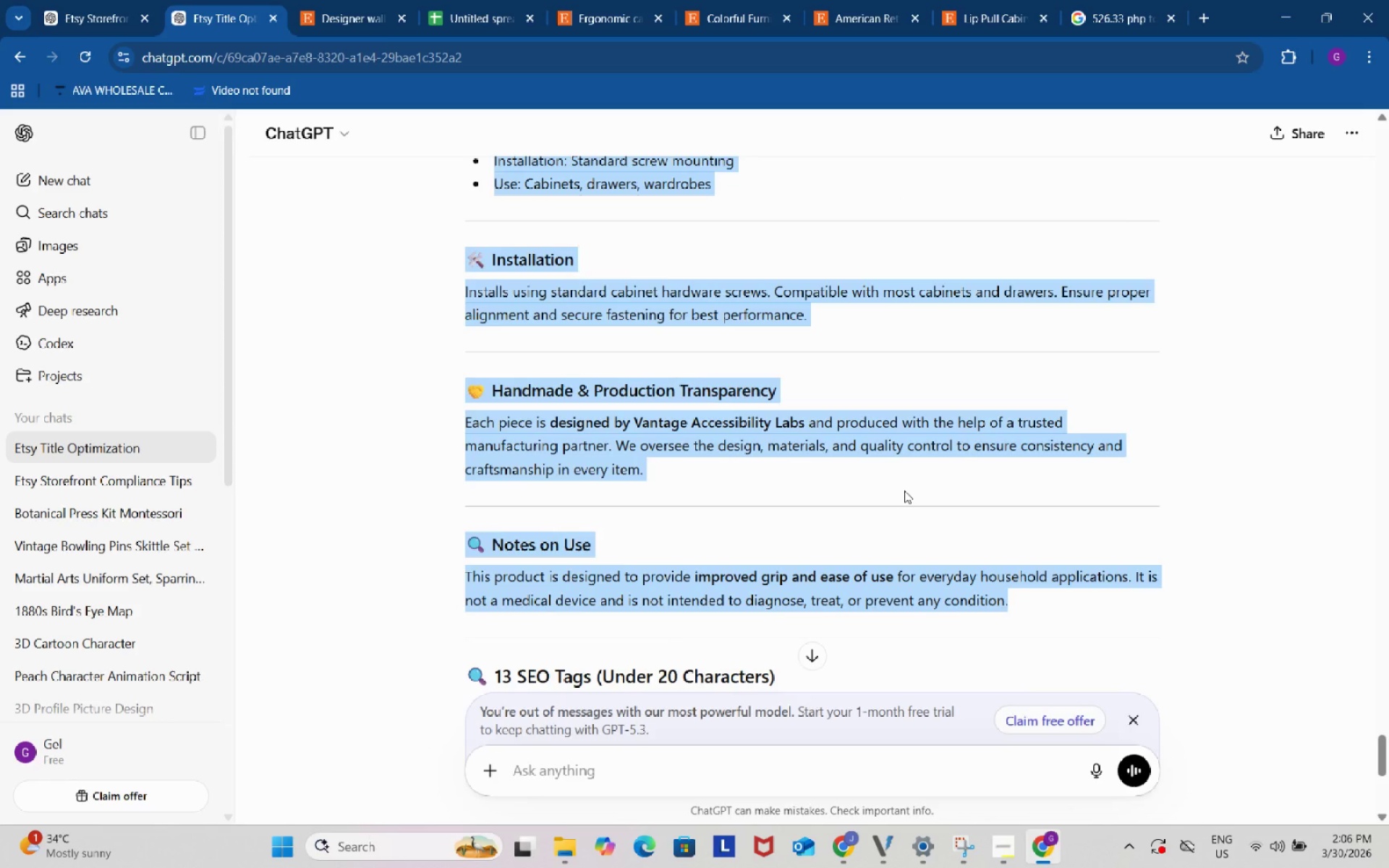 
scroll: coordinate [904, 490], scroll_direction: down, amount: 1.0
 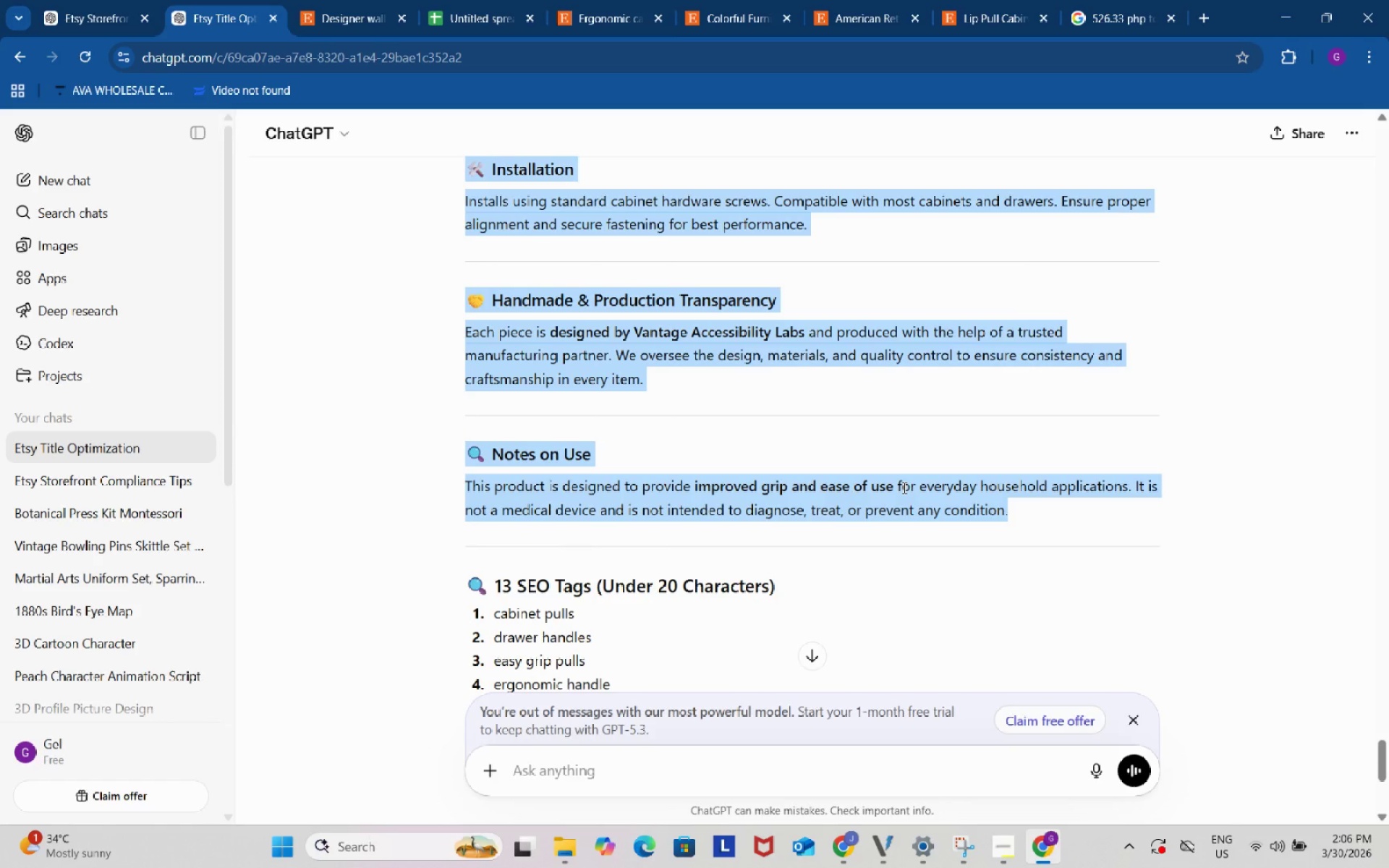 
wait(10.73)
 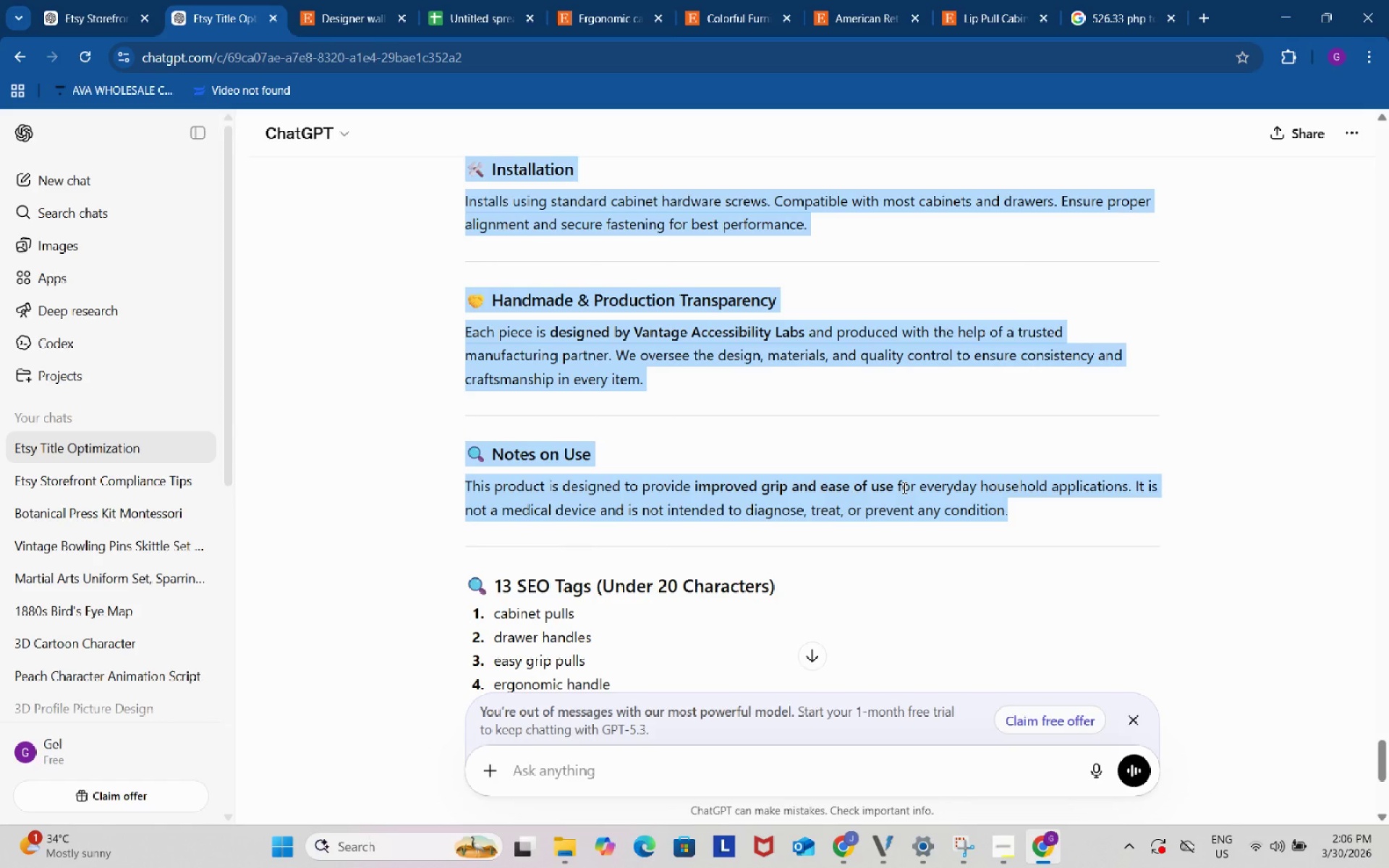 
scroll: coordinate [849, 451], scroll_direction: down, amount: 3.0
 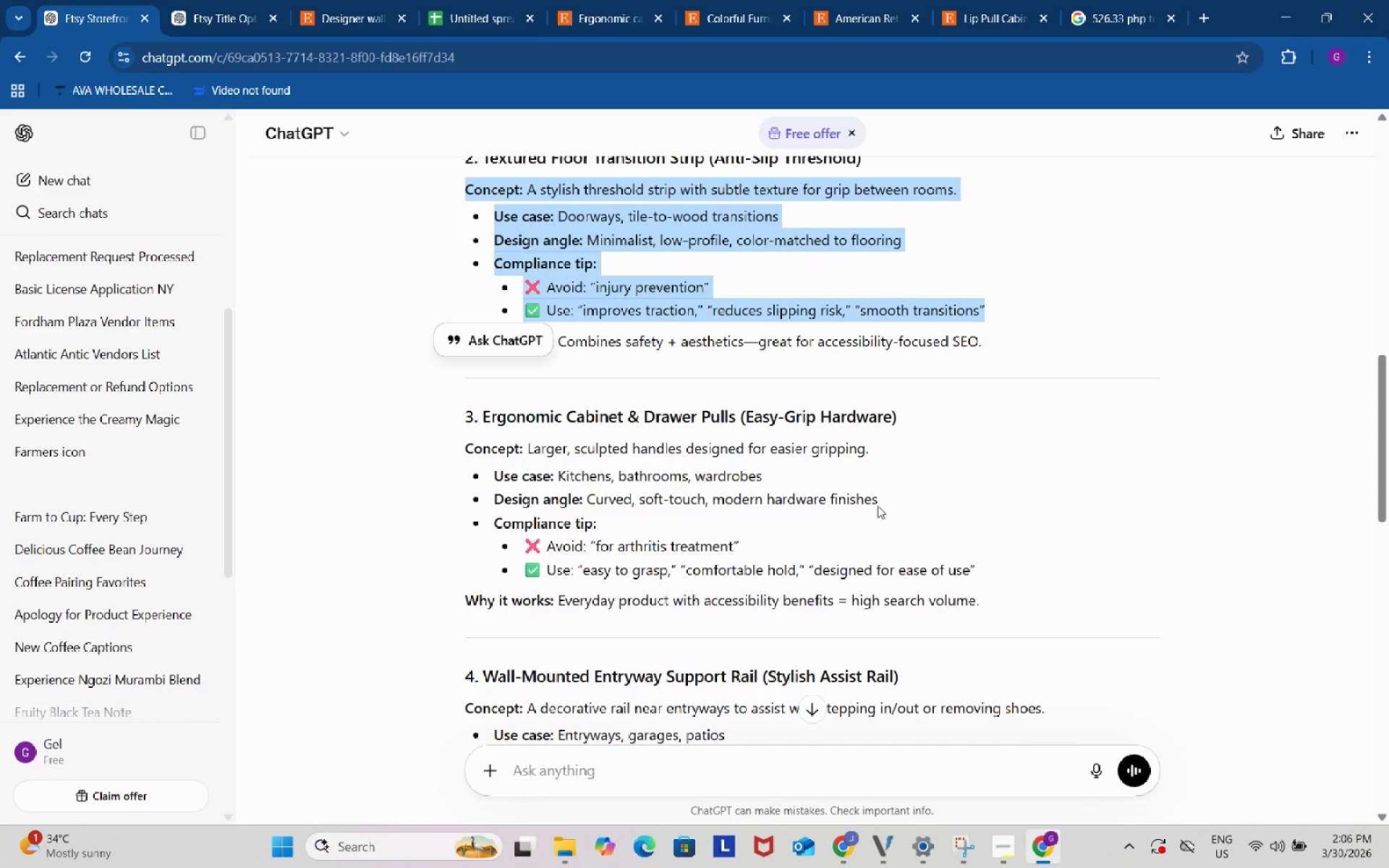 
left_click([882, 510])
 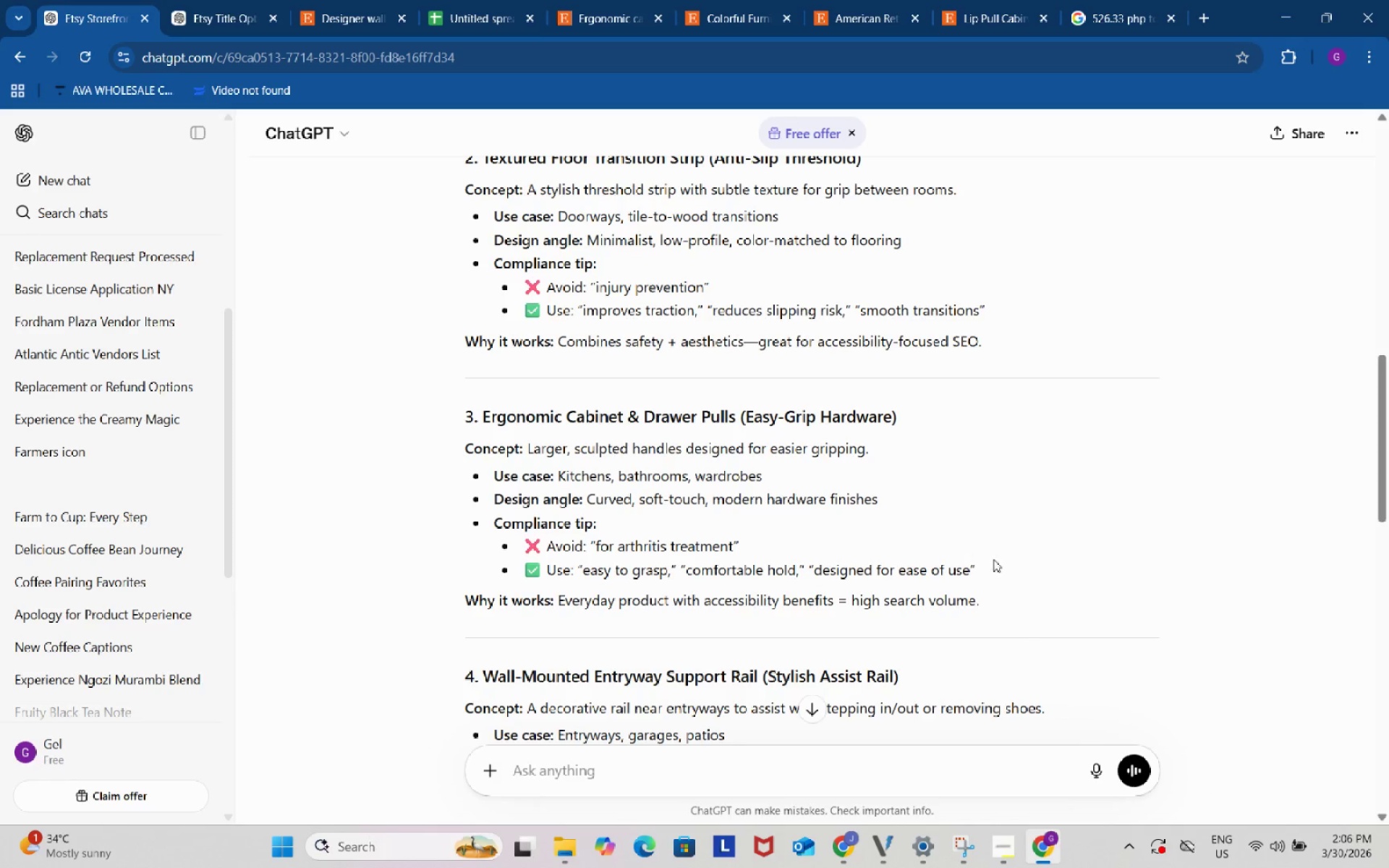 
left_click_drag(start_coordinate=[1003, 566], to_coordinate=[466, 443])
 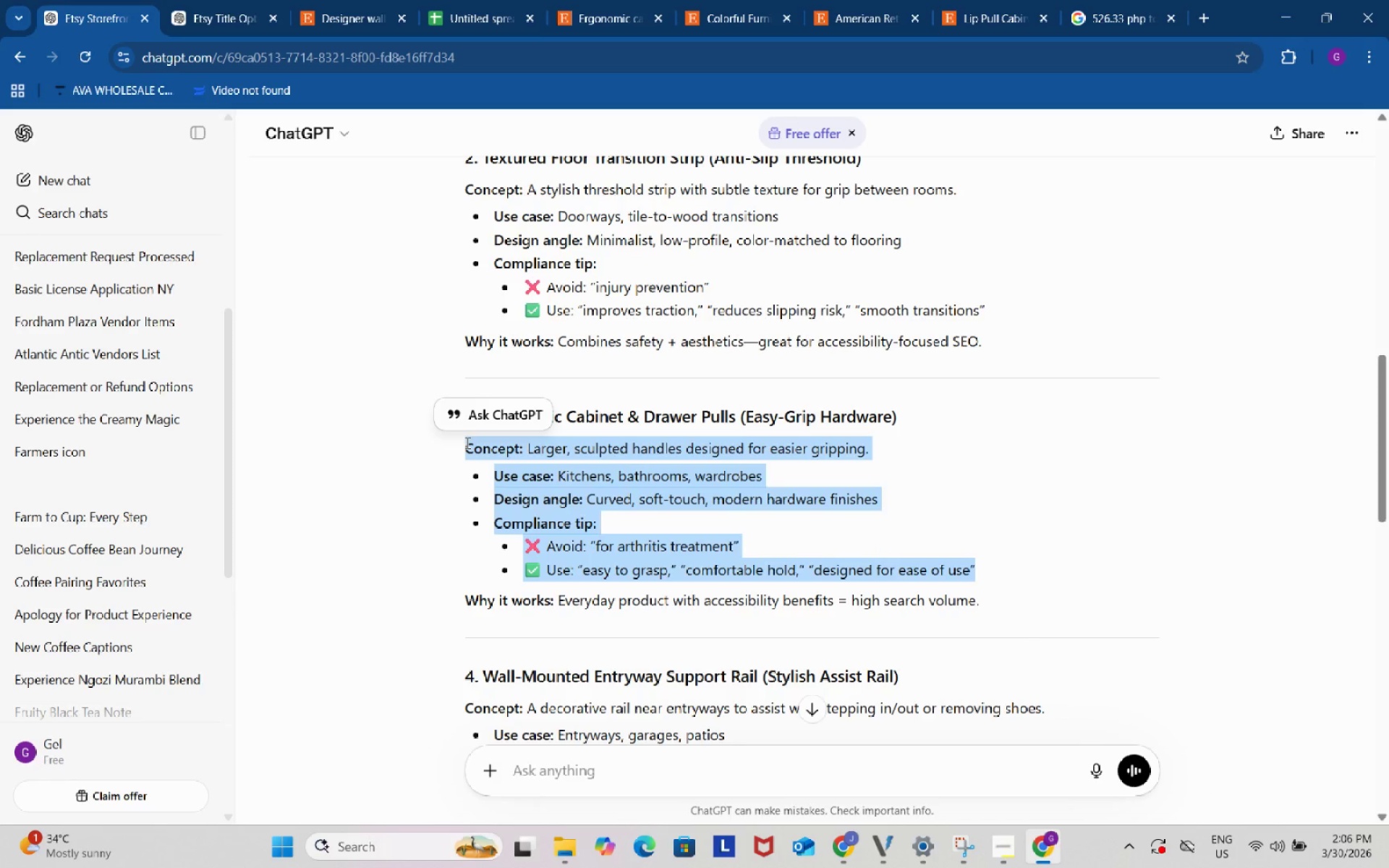 
key(Control+C)
 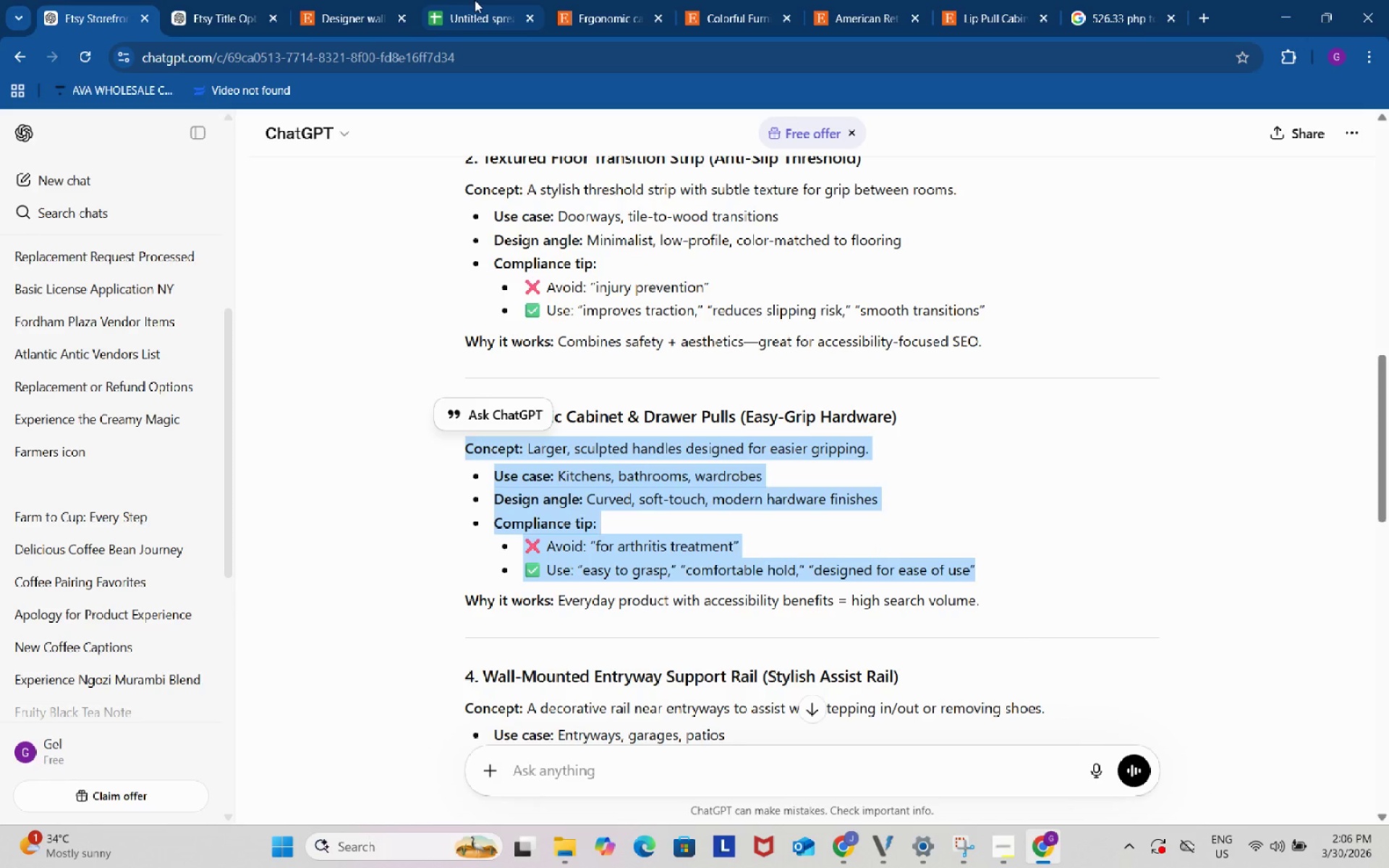 
left_click([267, 0])
 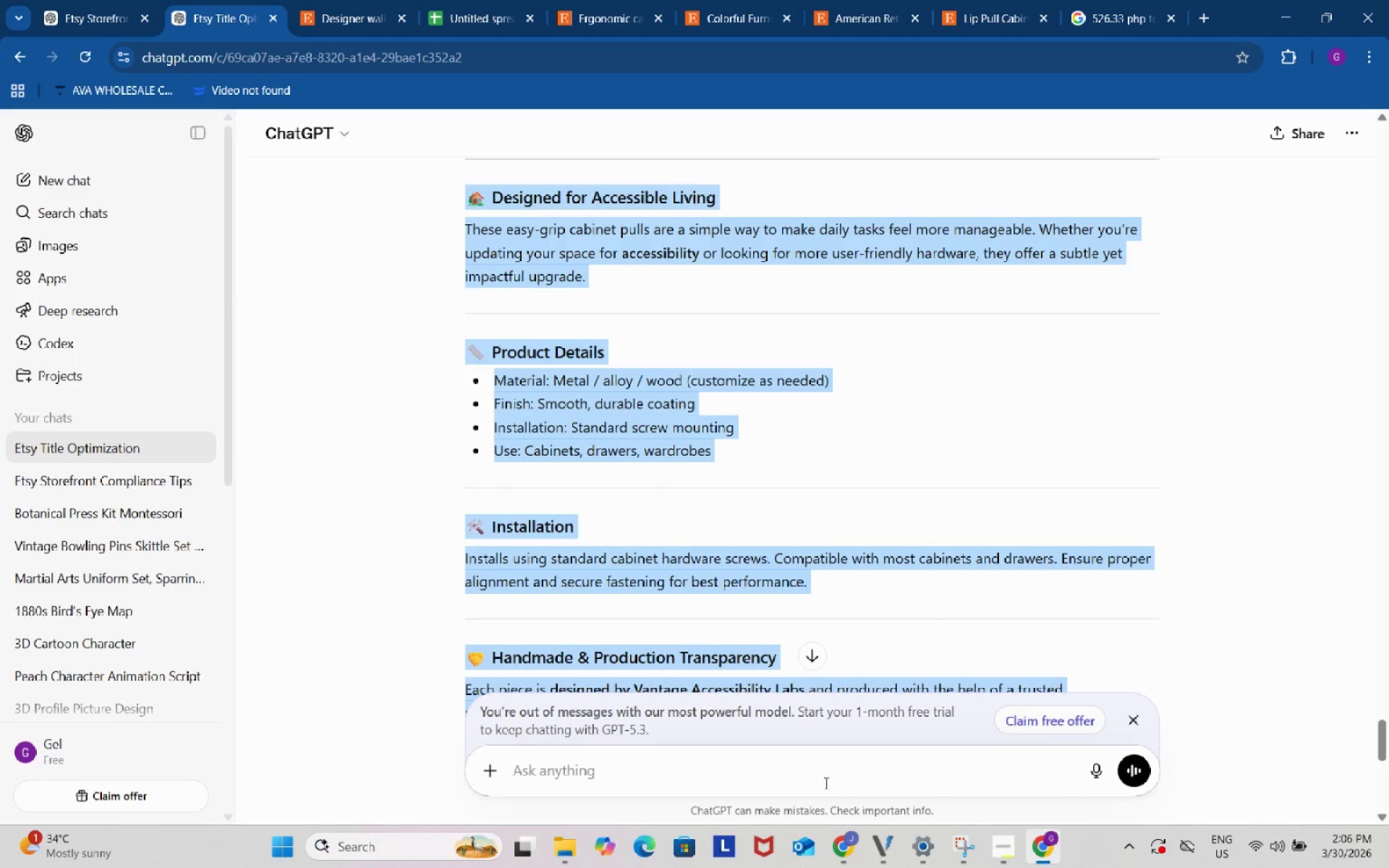 
left_click([823, 764])
 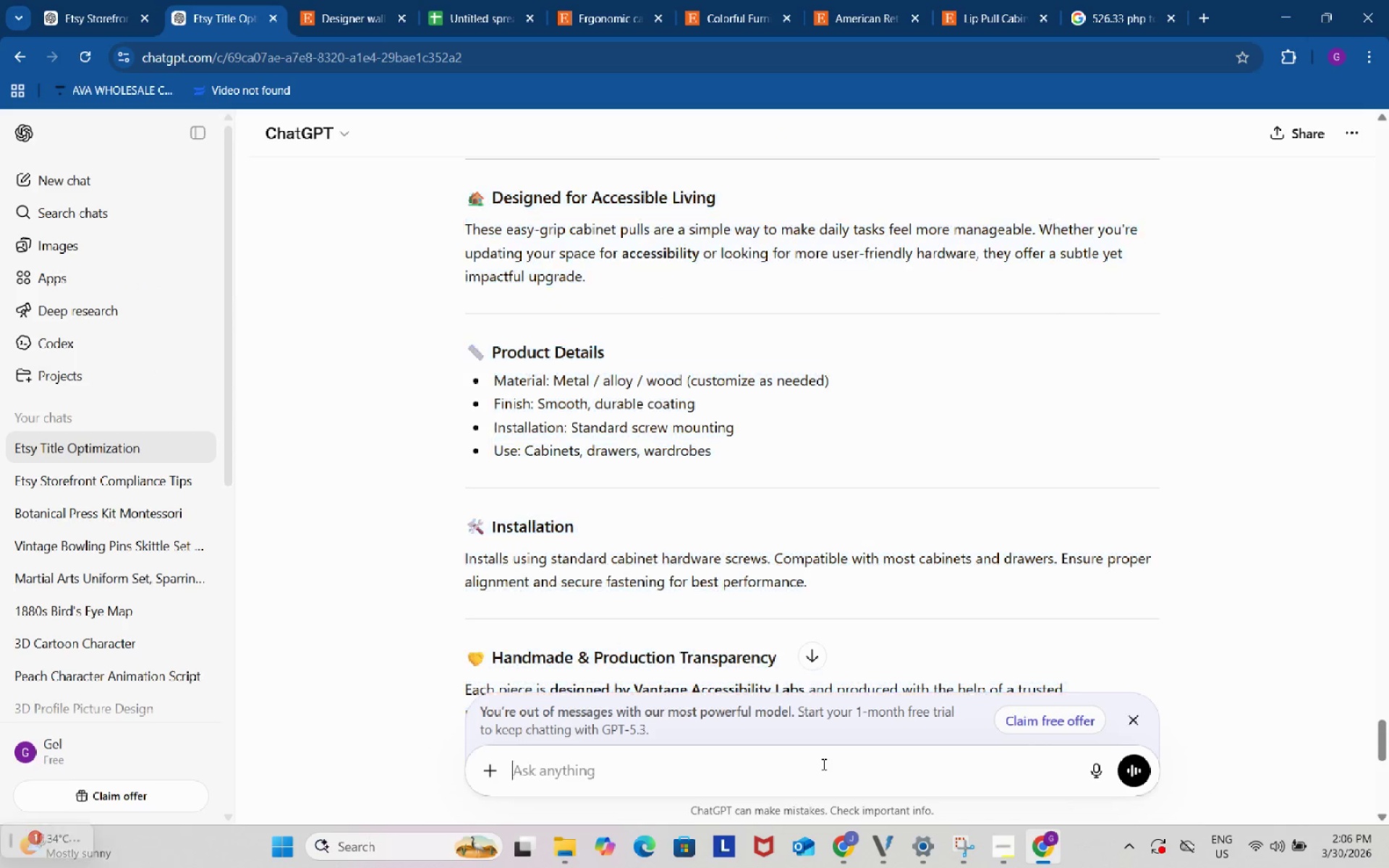 
key(Control+ControlLeft)
 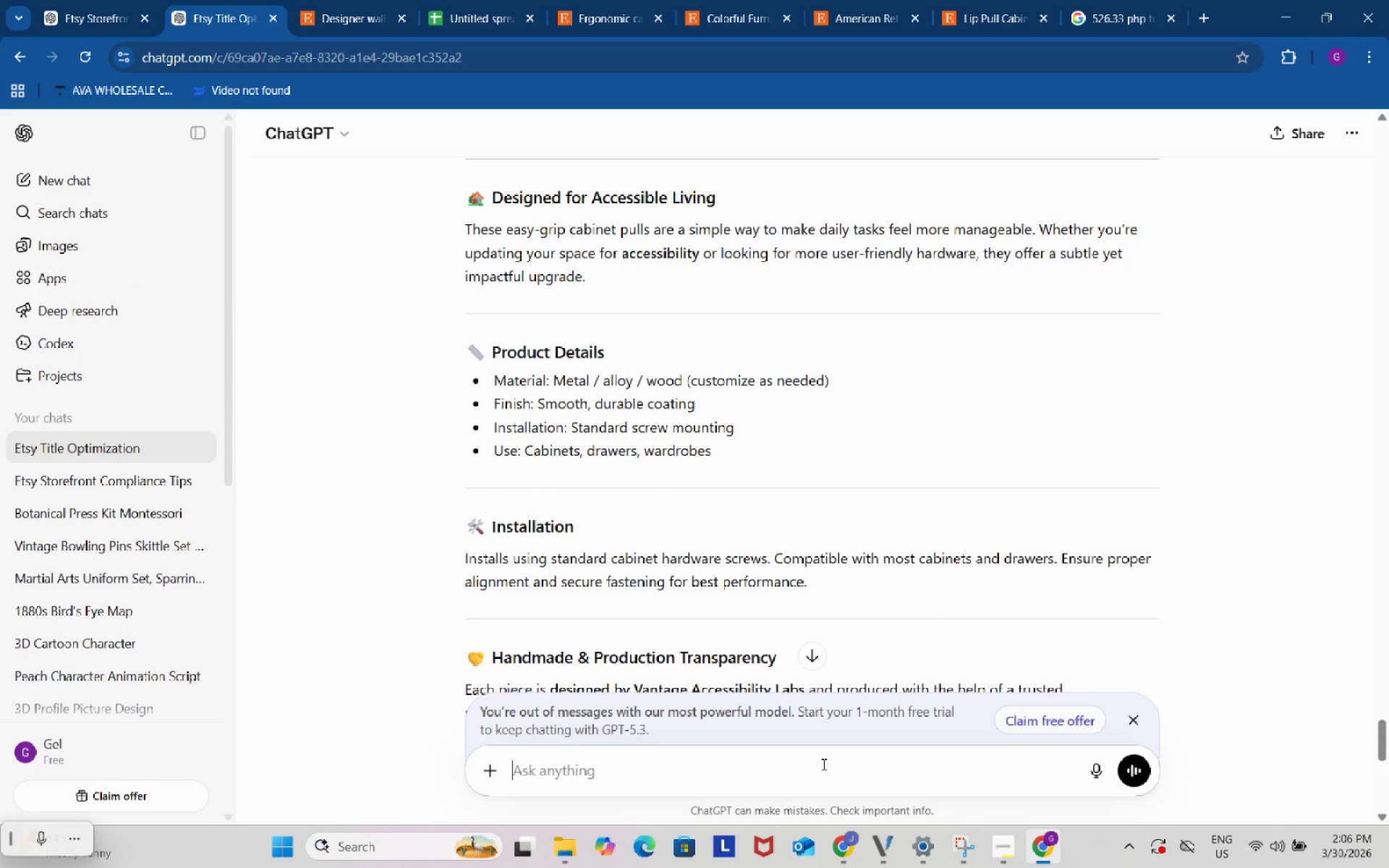 
key(Control+V)
 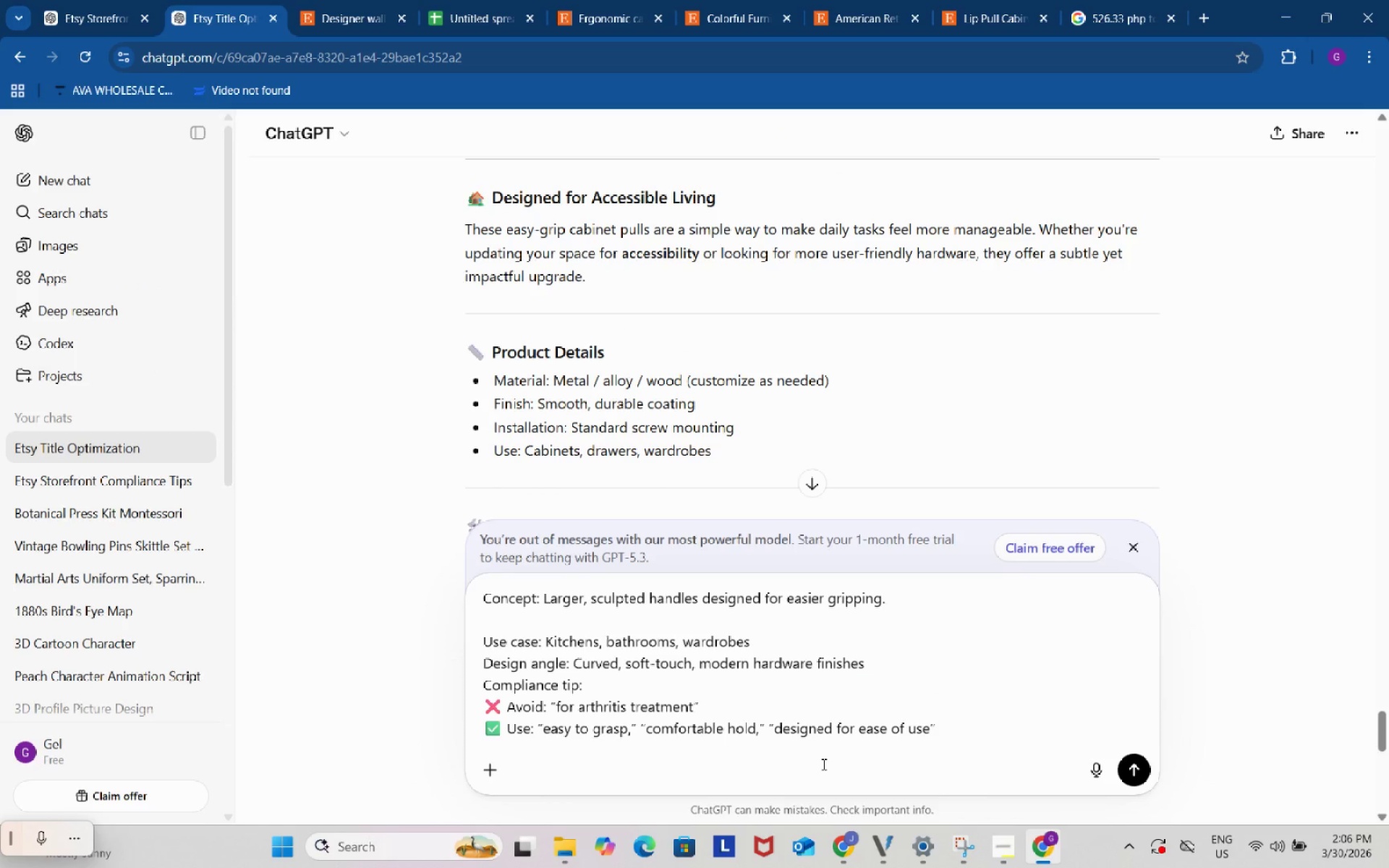 
key(Enter)
 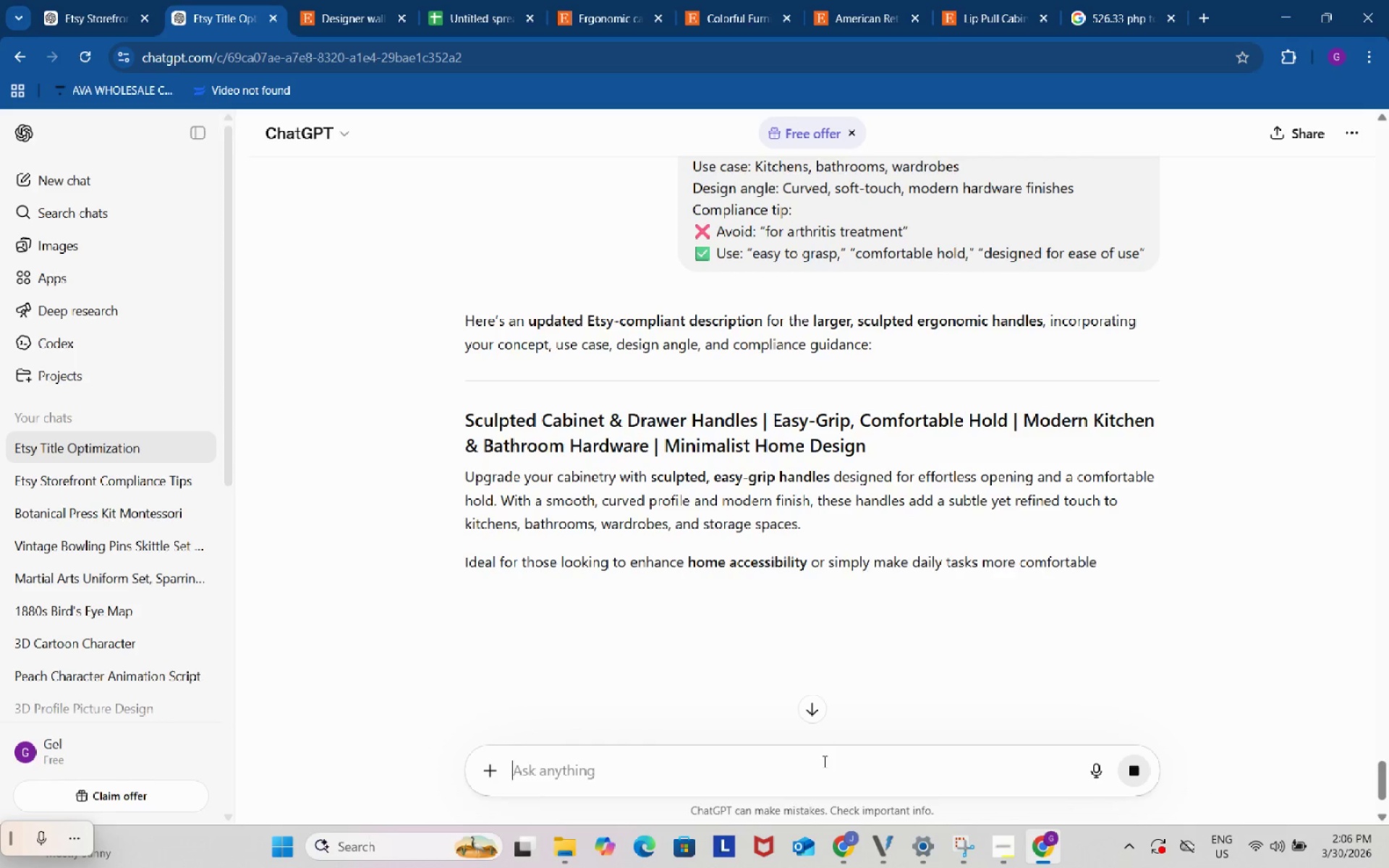 
scroll: coordinate [873, 724], scroll_direction: down, amount: 6.0
 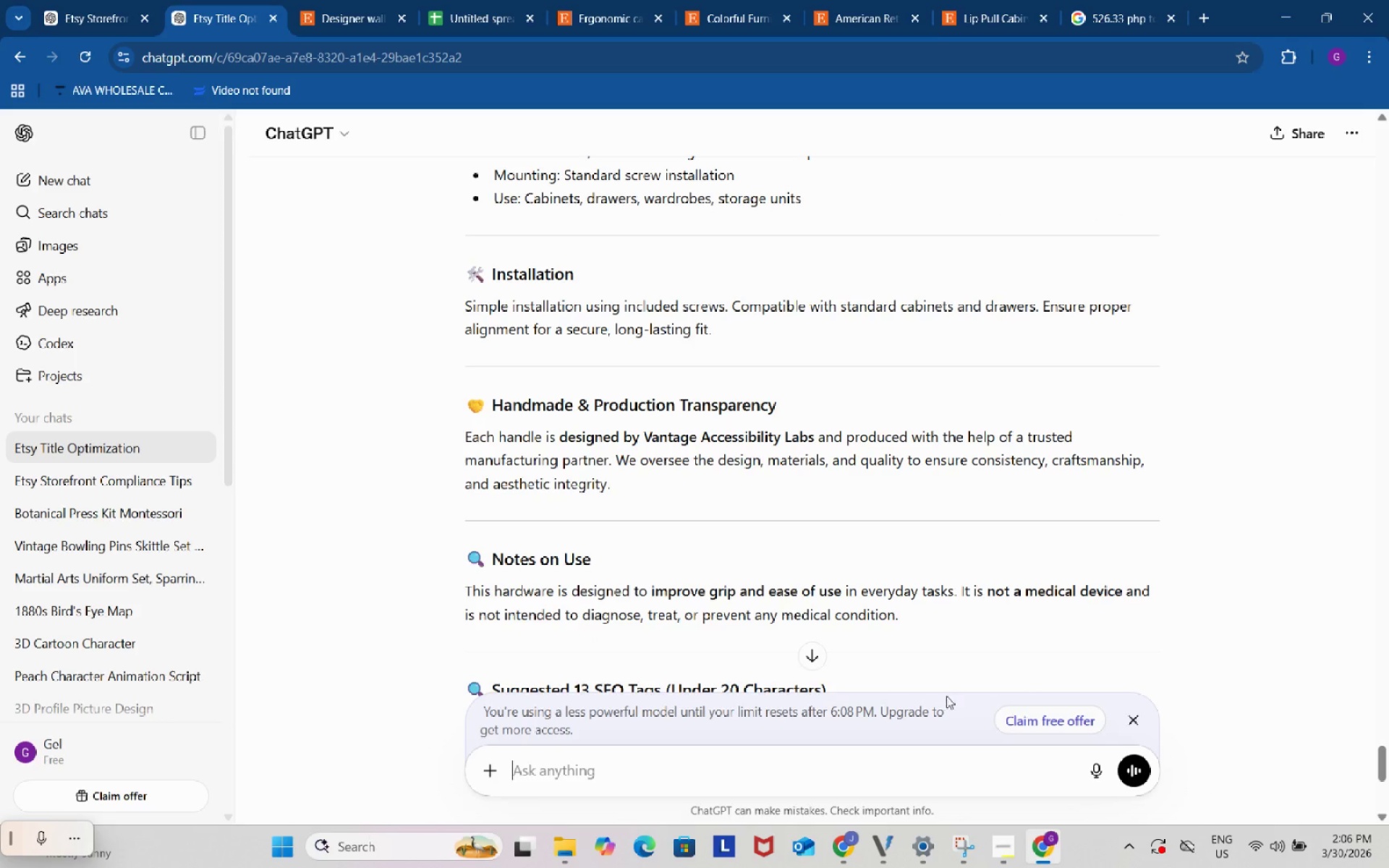 
wait(5.09)
 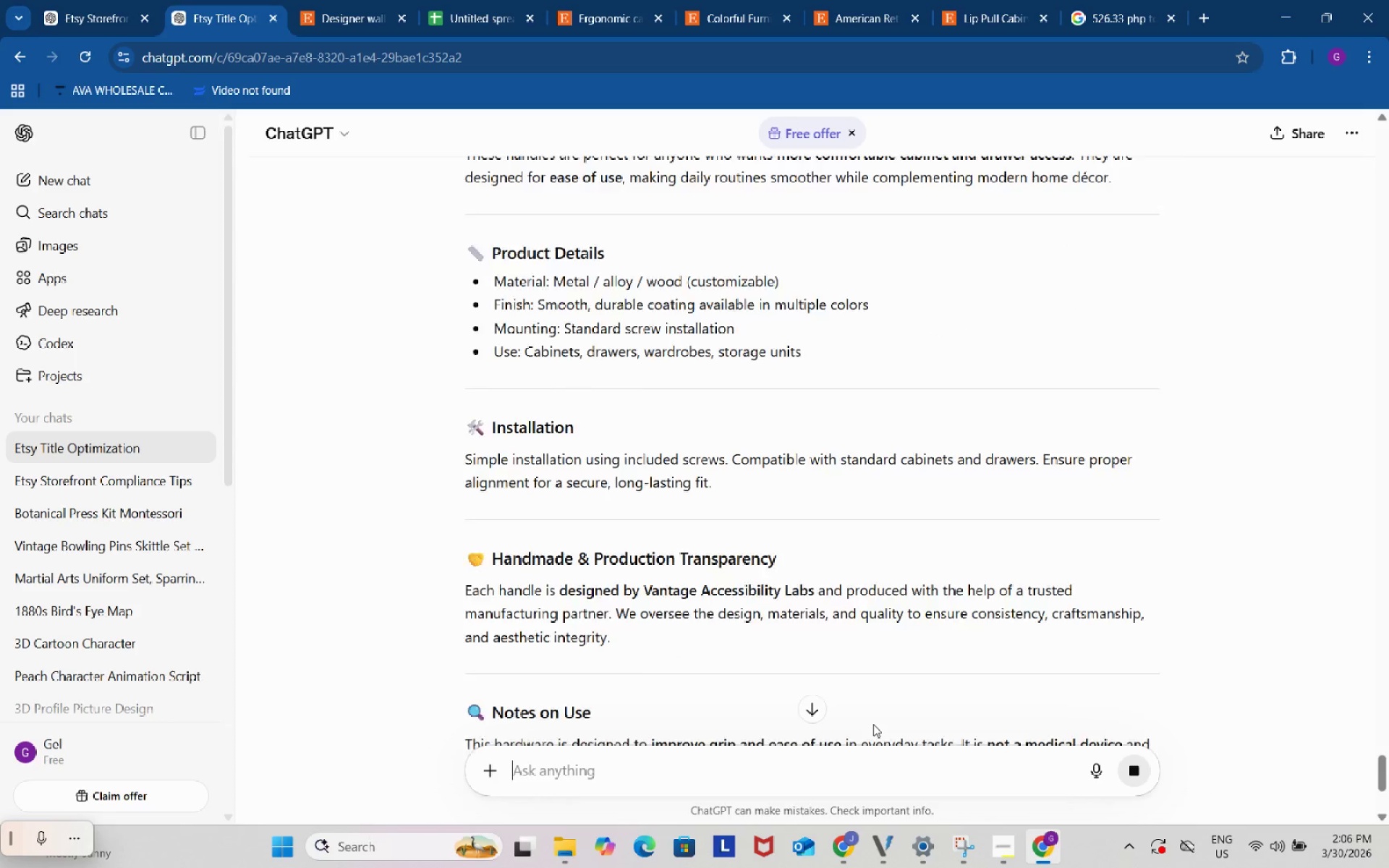 
left_click_drag(start_coordinate=[951, 613], to_coordinate=[519, 589])
 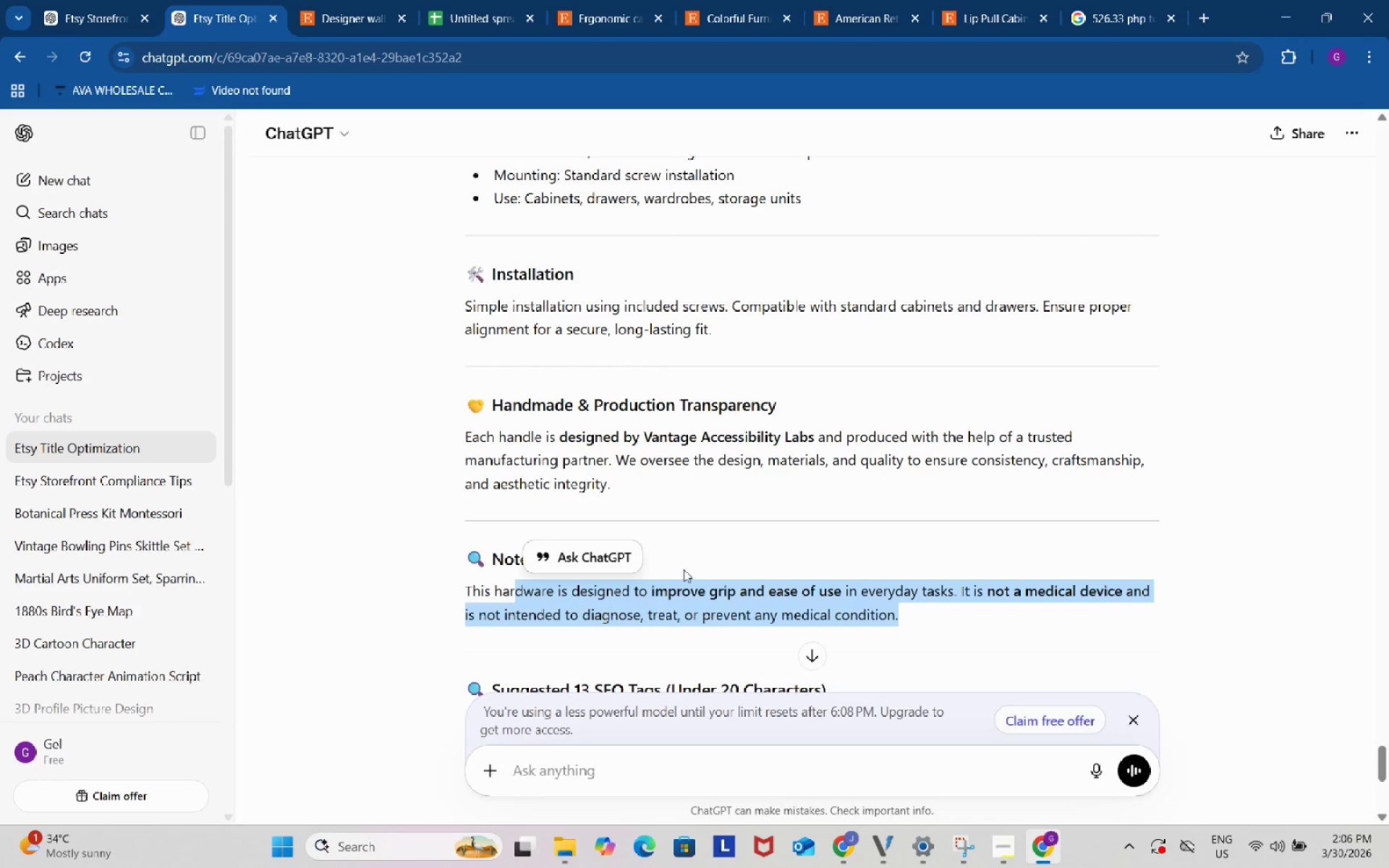 
scroll: coordinate [769, 498], scroll_direction: down, amount: 4.0
 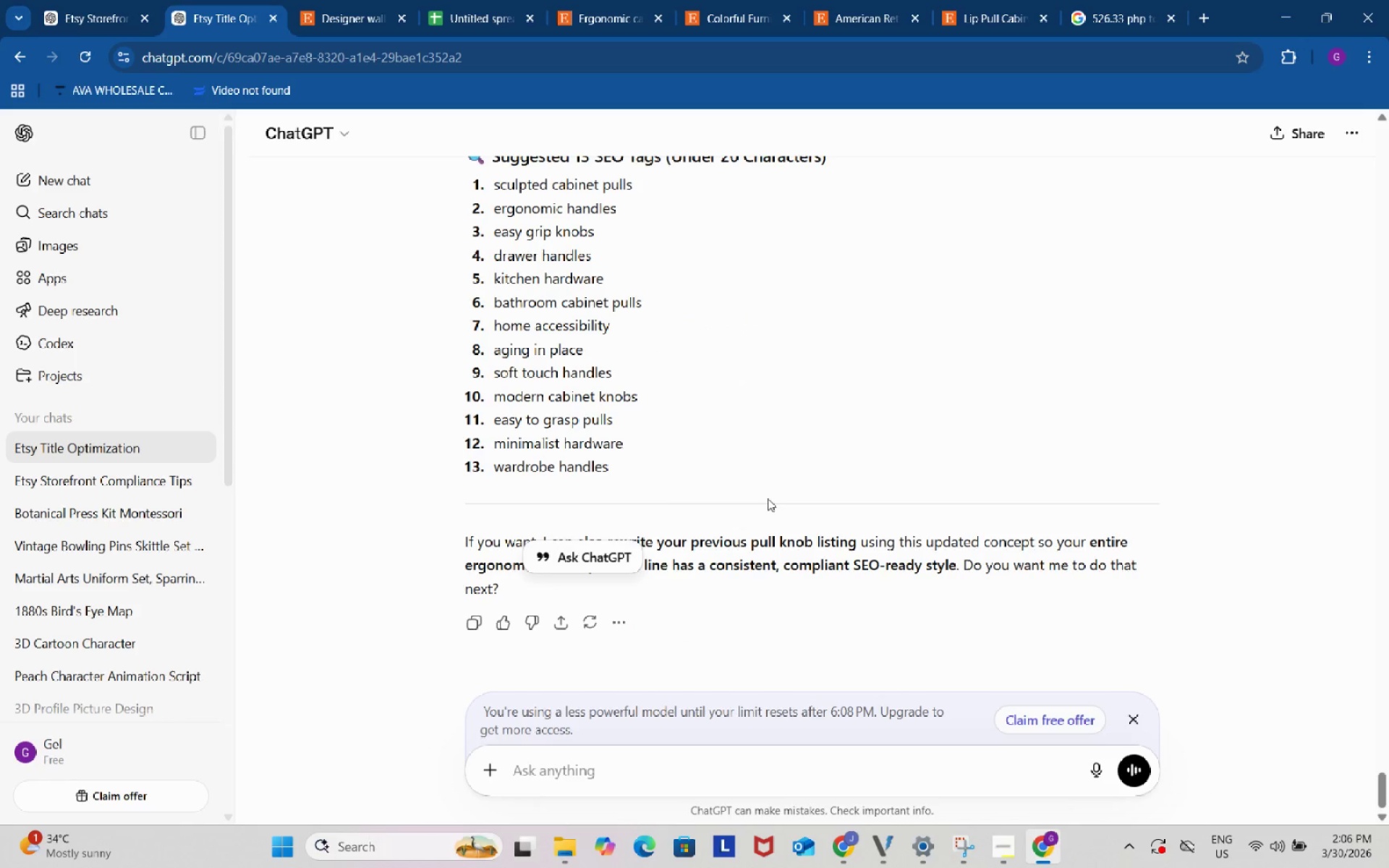 
scroll: coordinate [759, 499], scroll_direction: up, amount: 2.0
 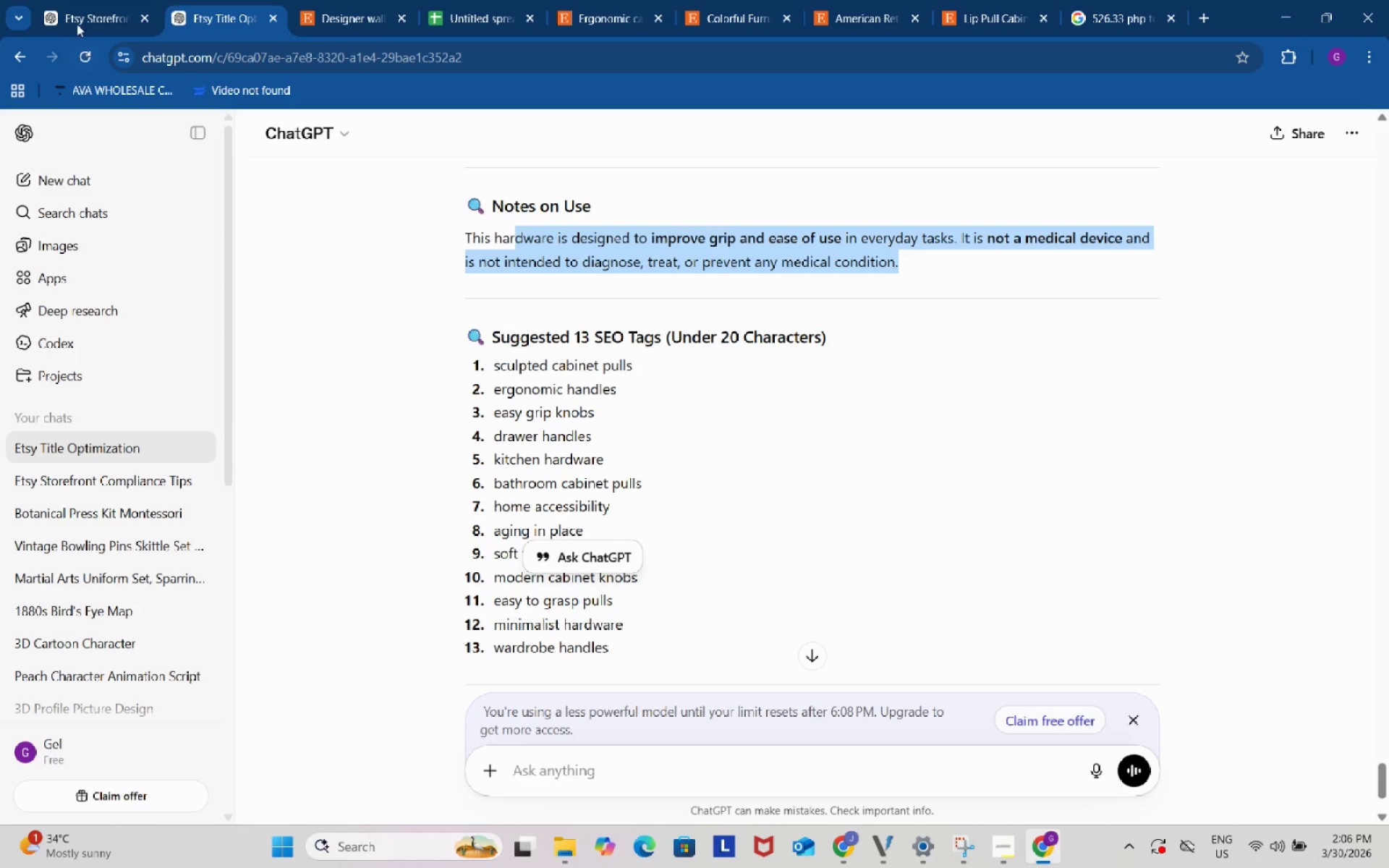 
left_click([78, 0])
 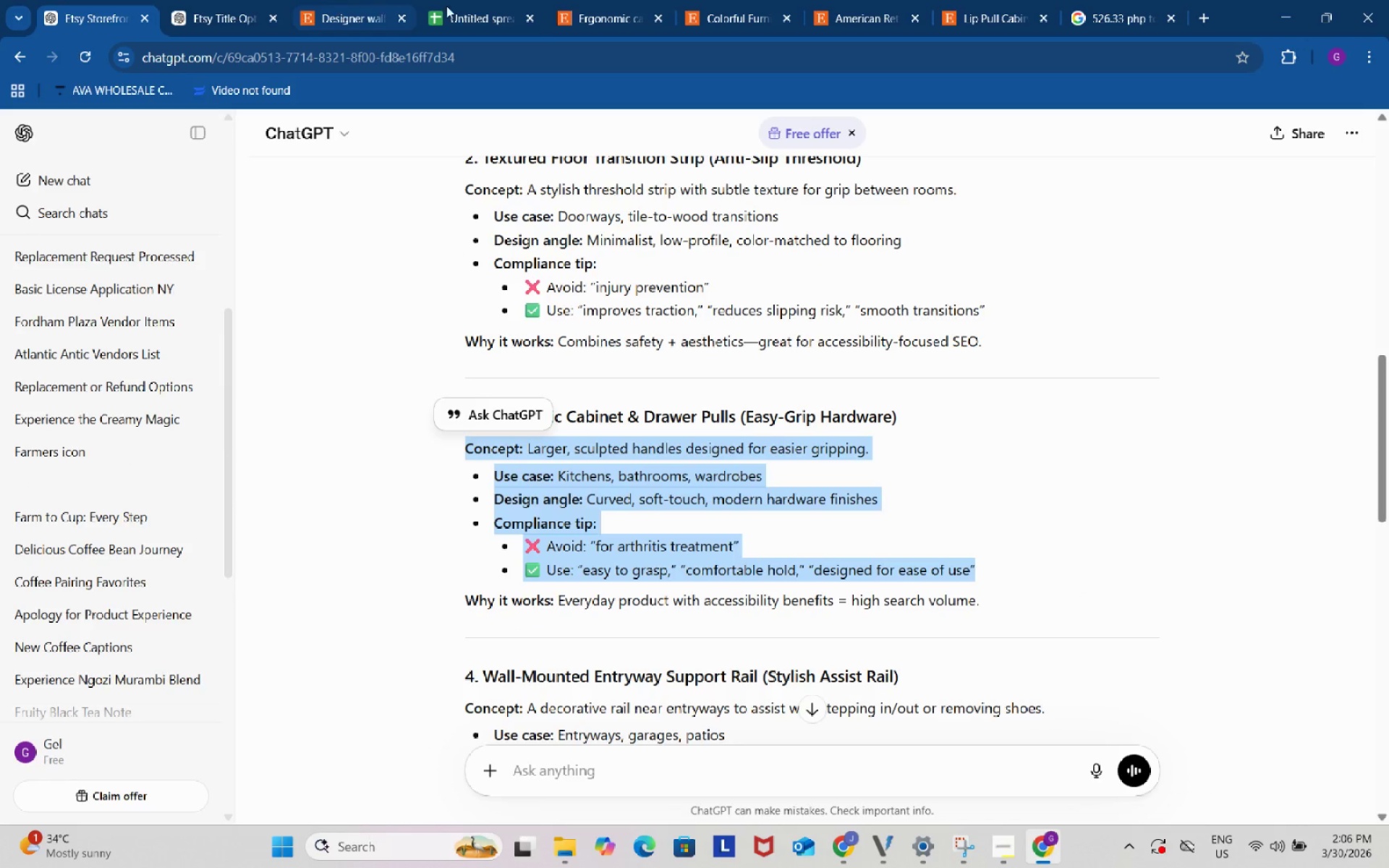 
left_click([472, 6])
 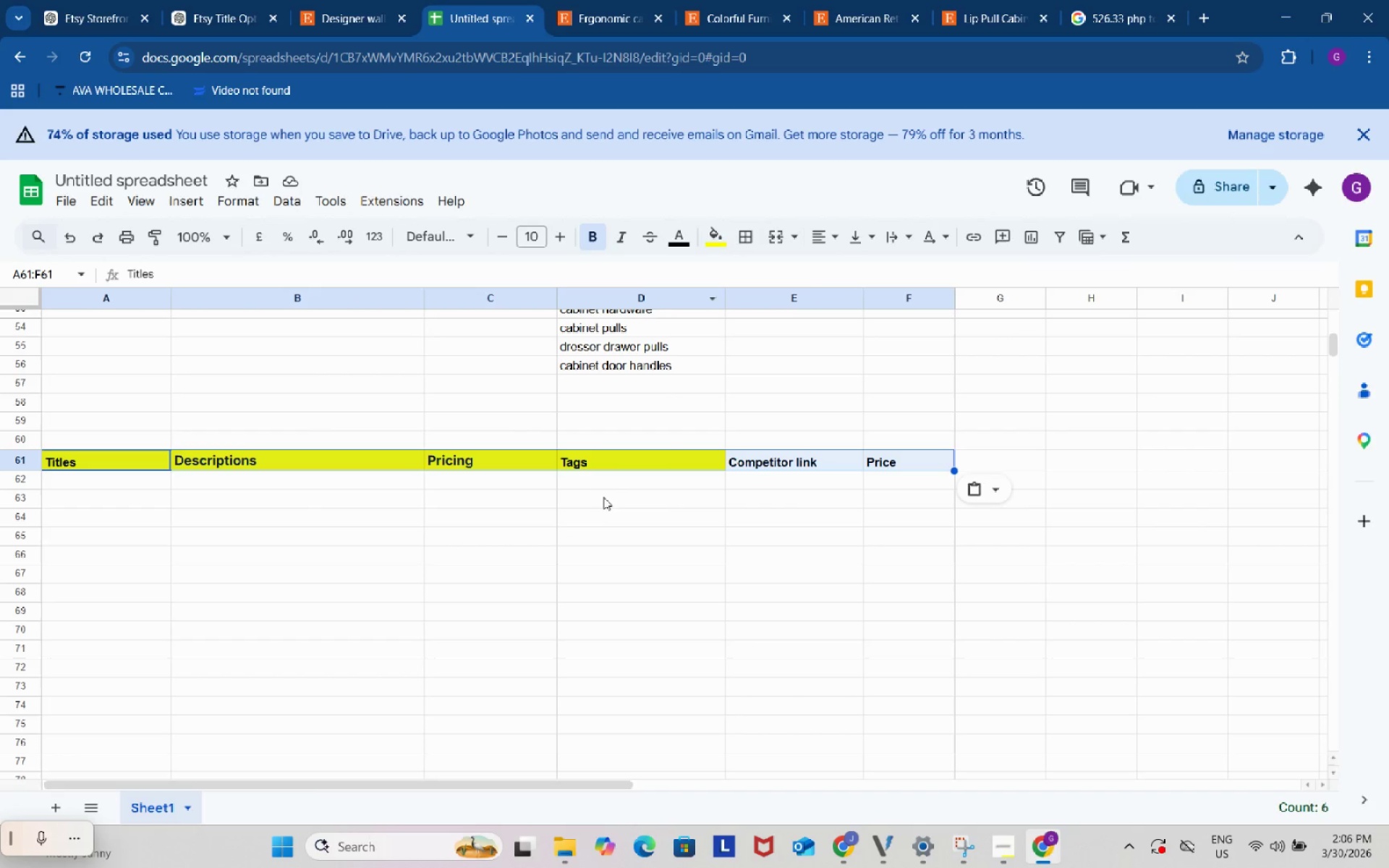 
left_click([603, 529])
 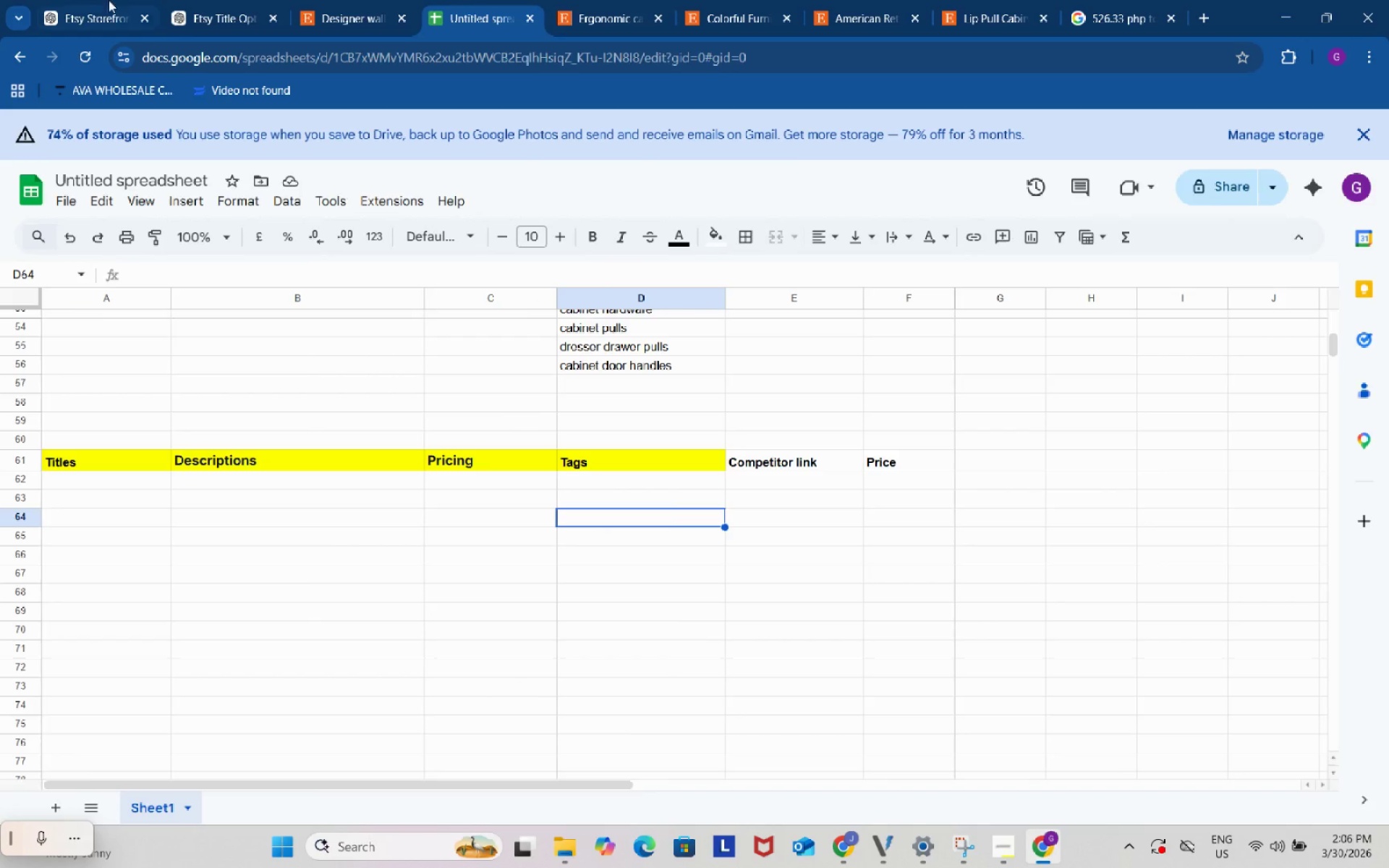 
left_click([95, 0])
 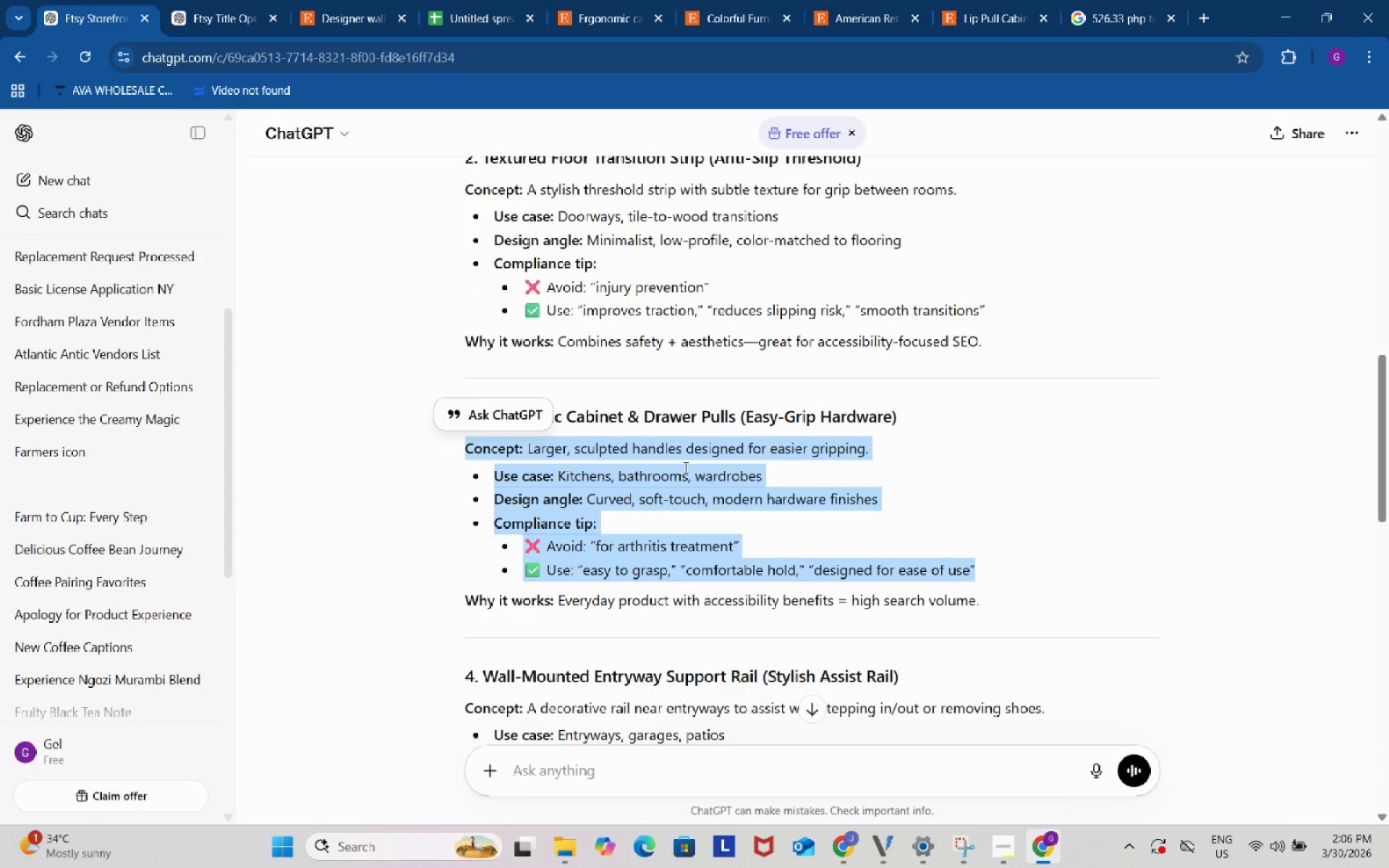 
scroll: coordinate [731, 412], scroll_direction: down, amount: 4.0
 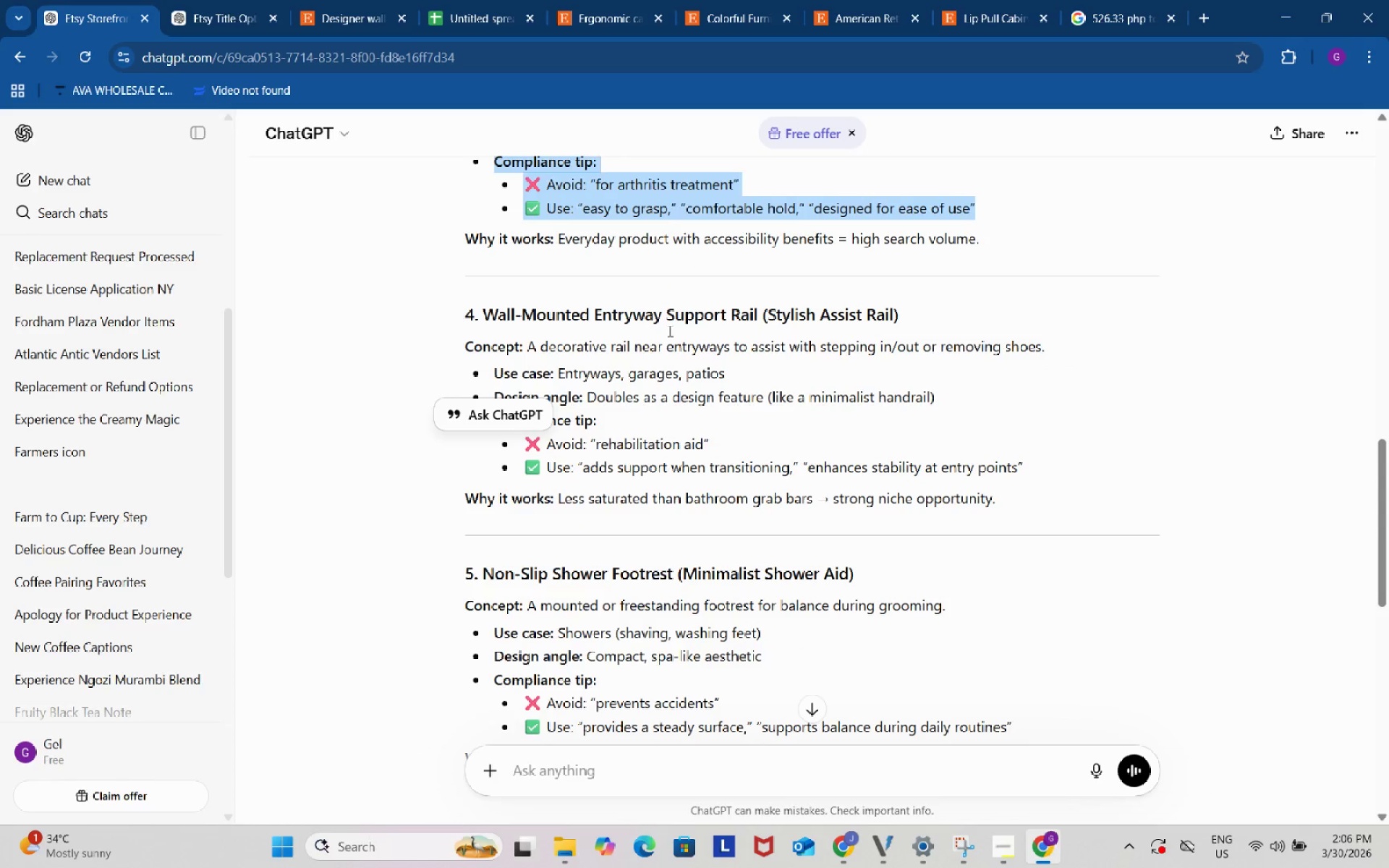 
left_click([668, 328])
 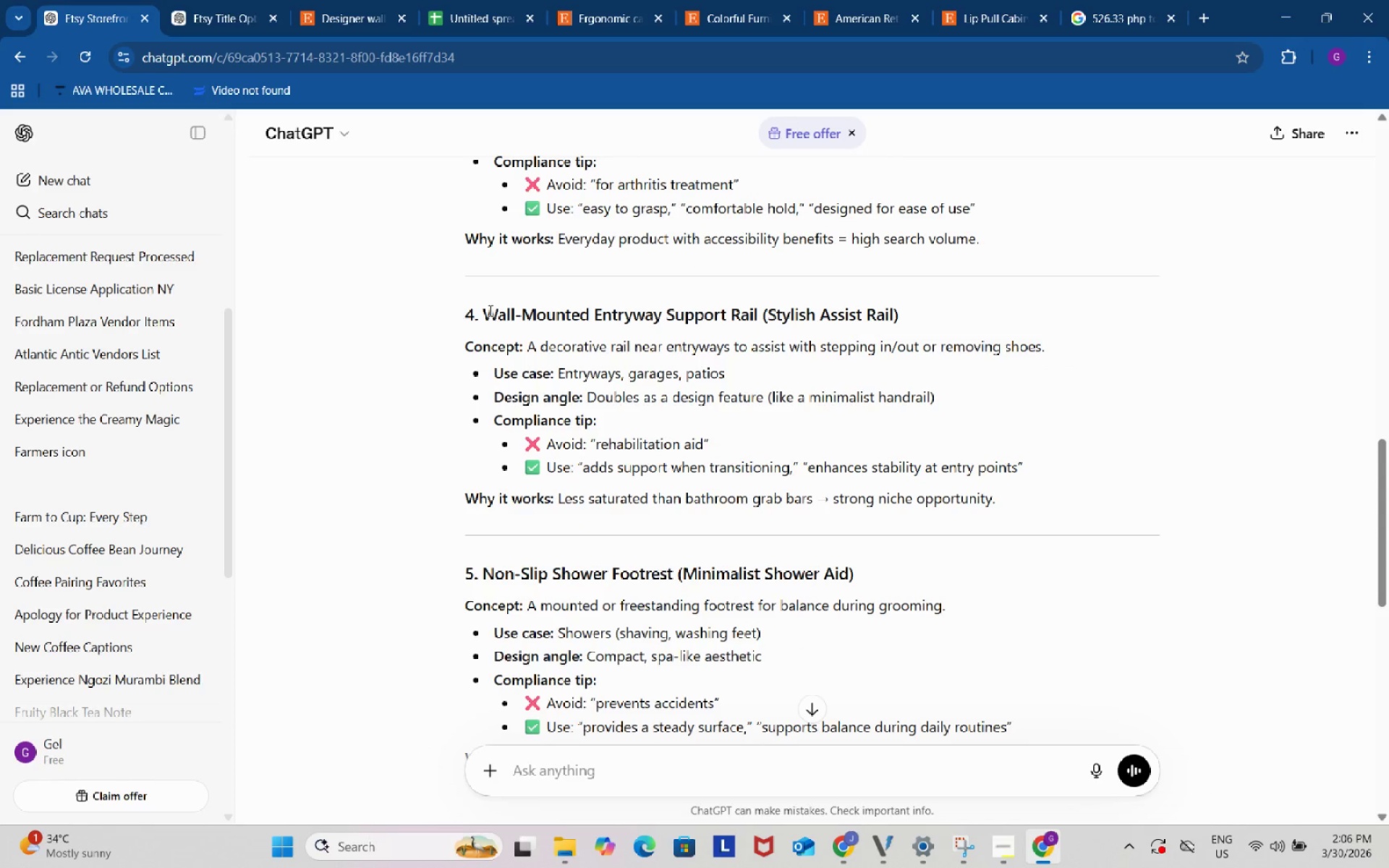 
left_click_drag(start_coordinate=[486, 308], to_coordinate=[909, 302])
 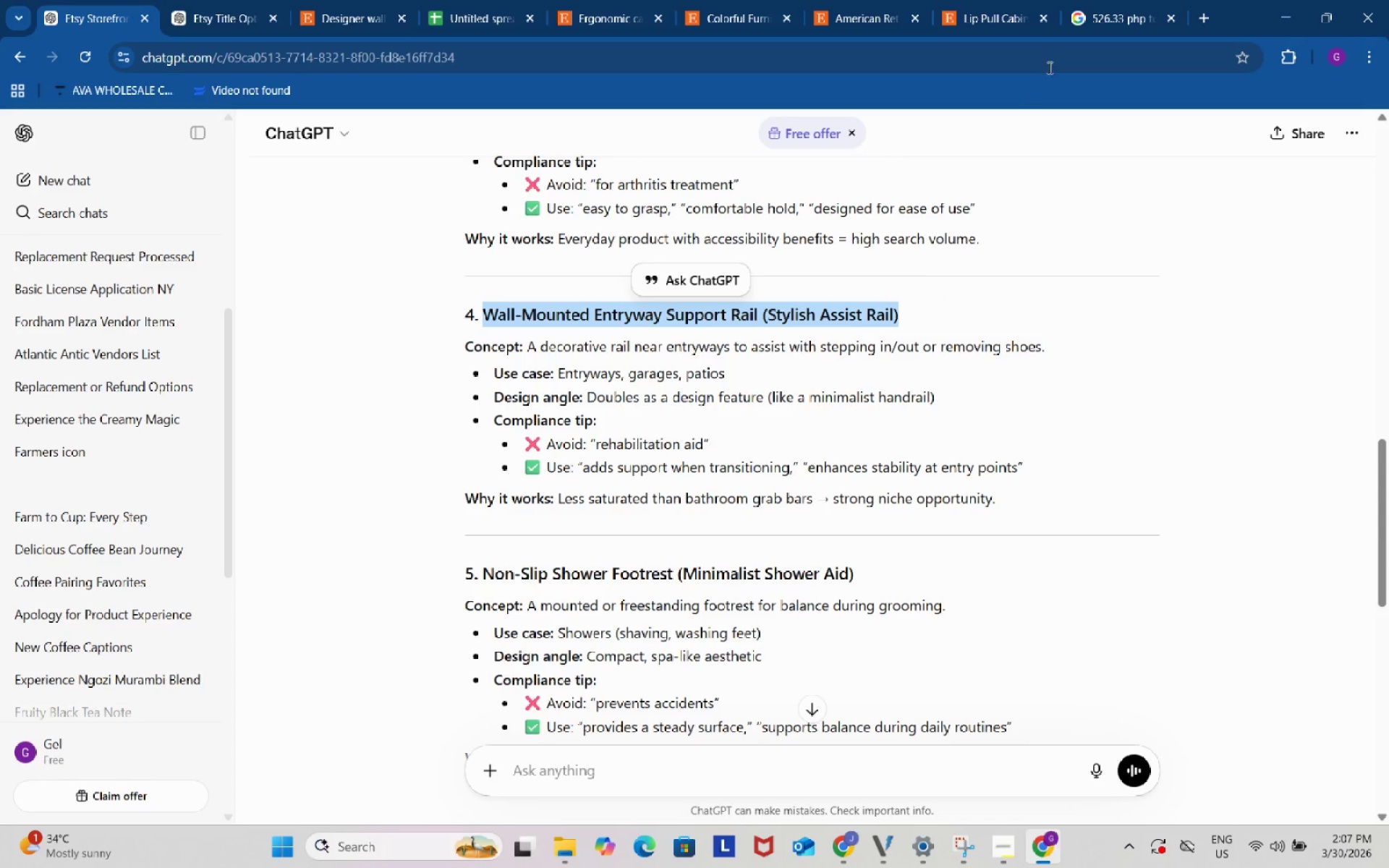 
hold_key(key=ControlLeft, duration=0.34)
 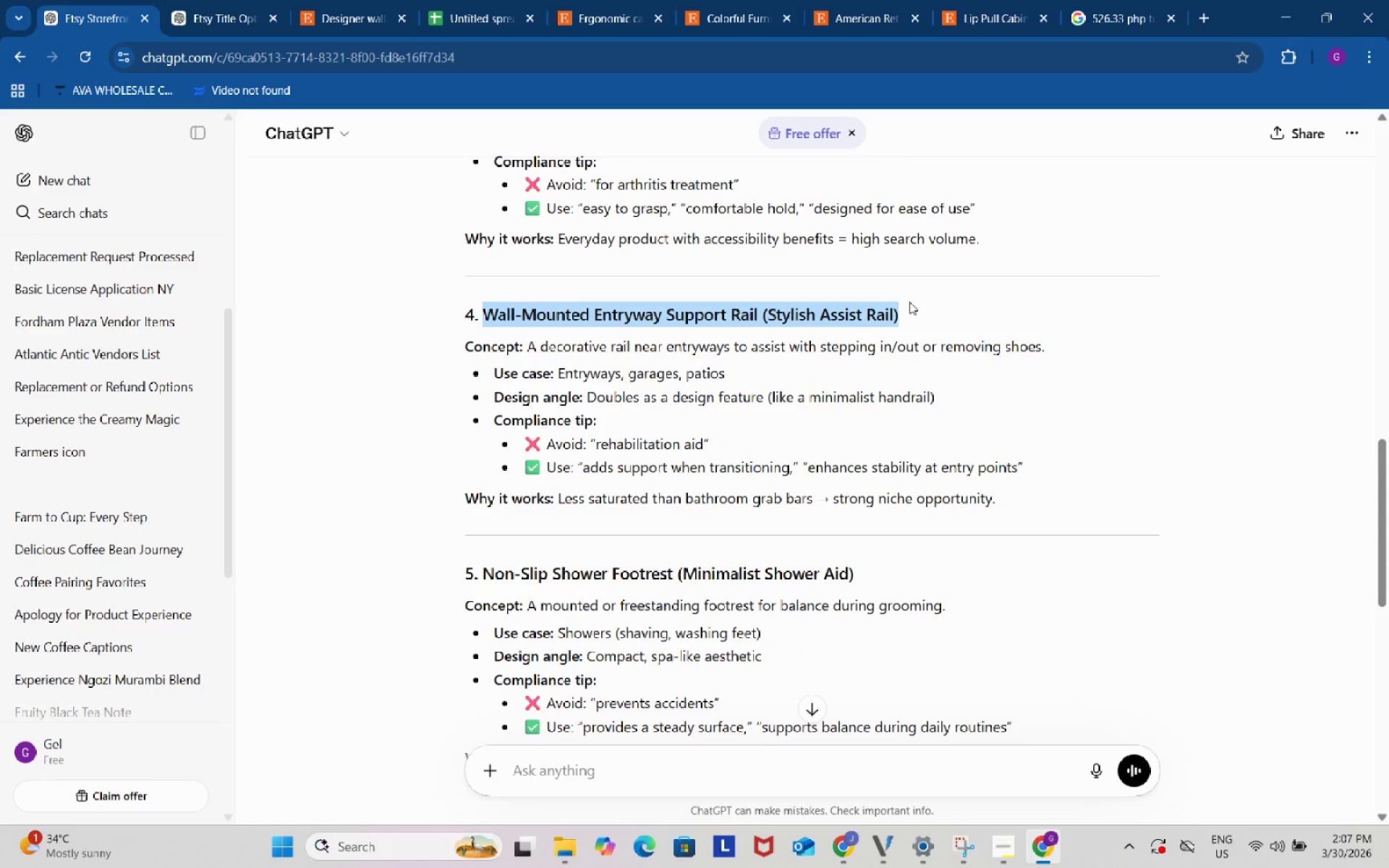 
key(Control+ControlLeft)
 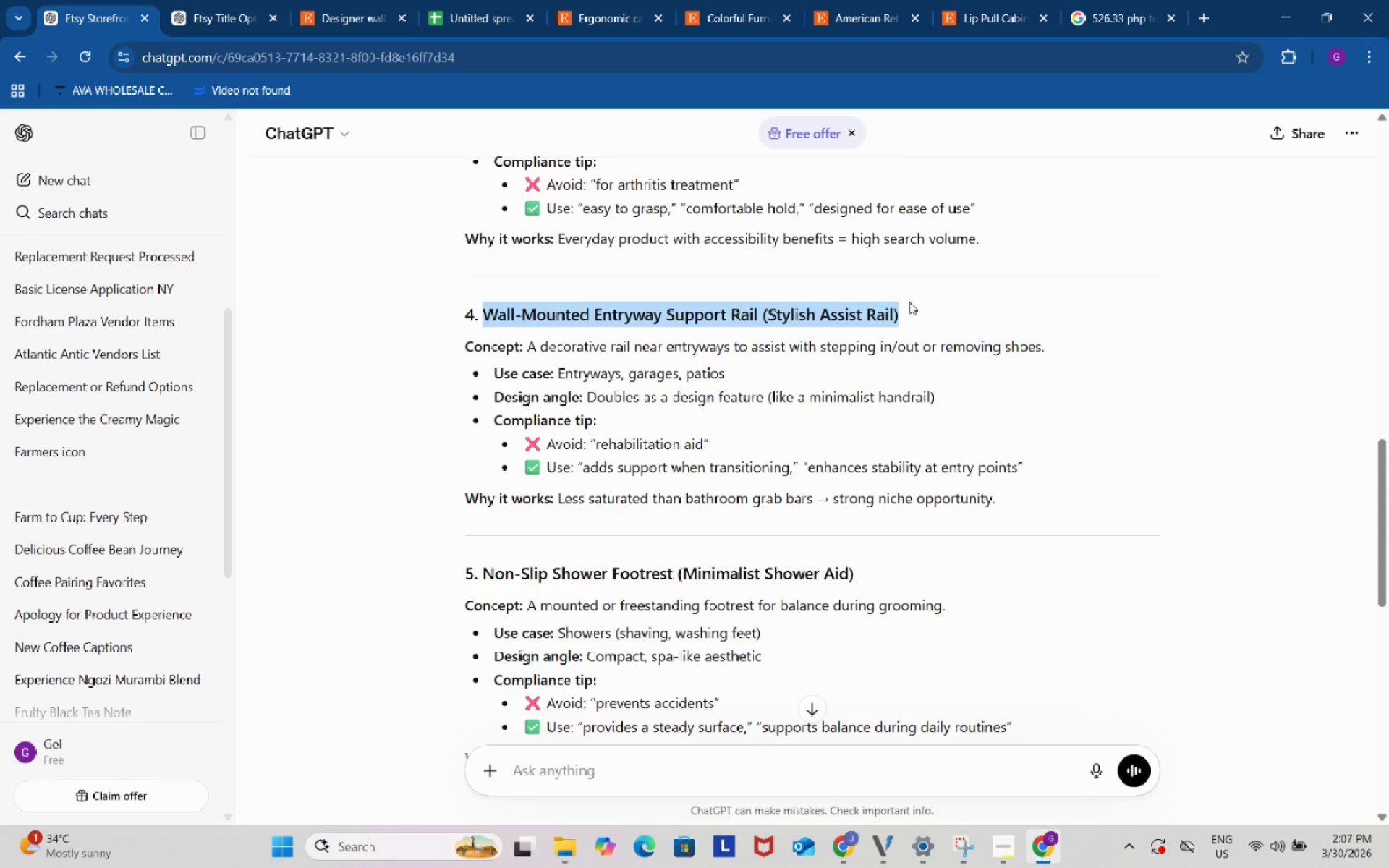 
key(Control+C)
 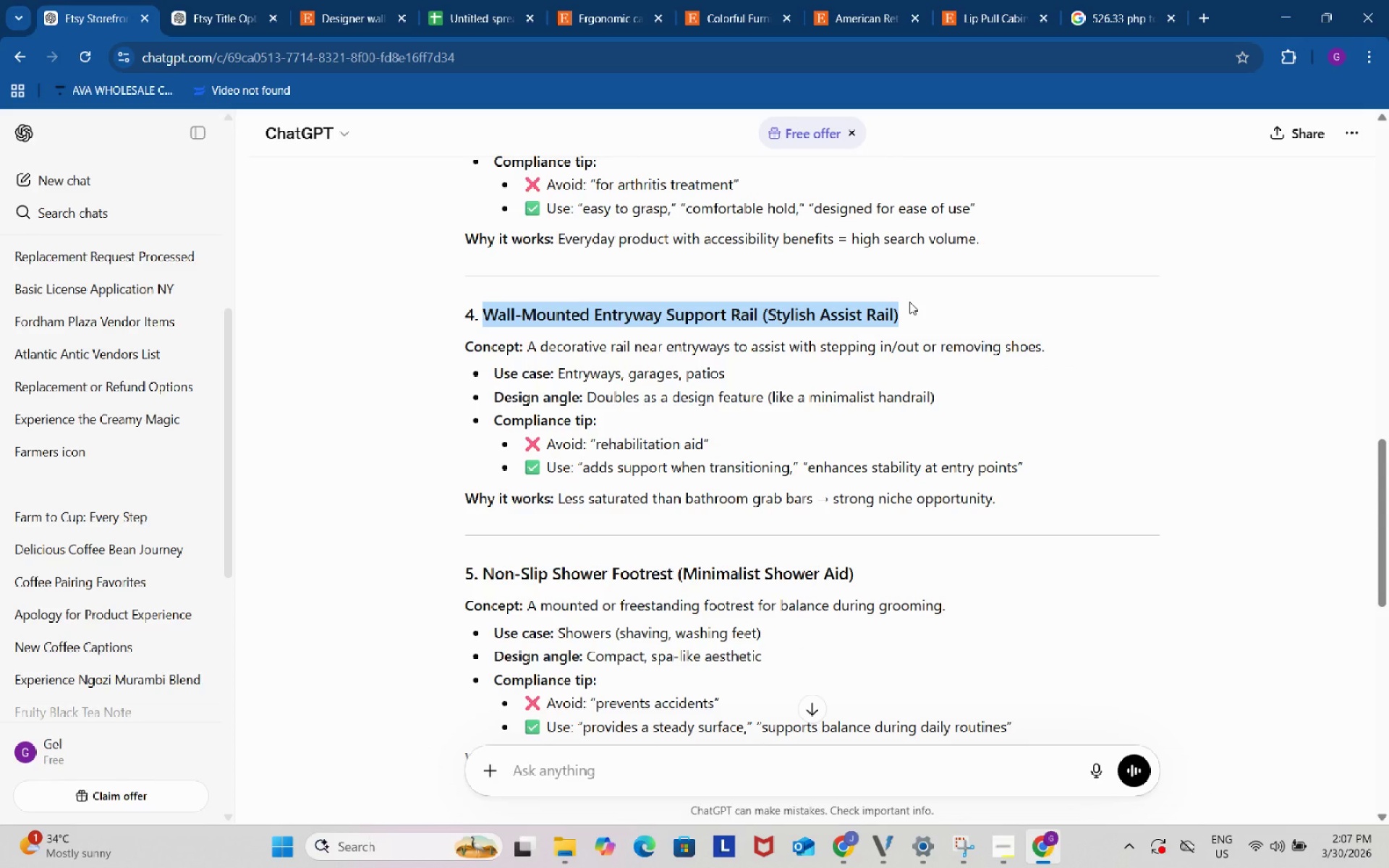 
key(Control+ControlLeft)
 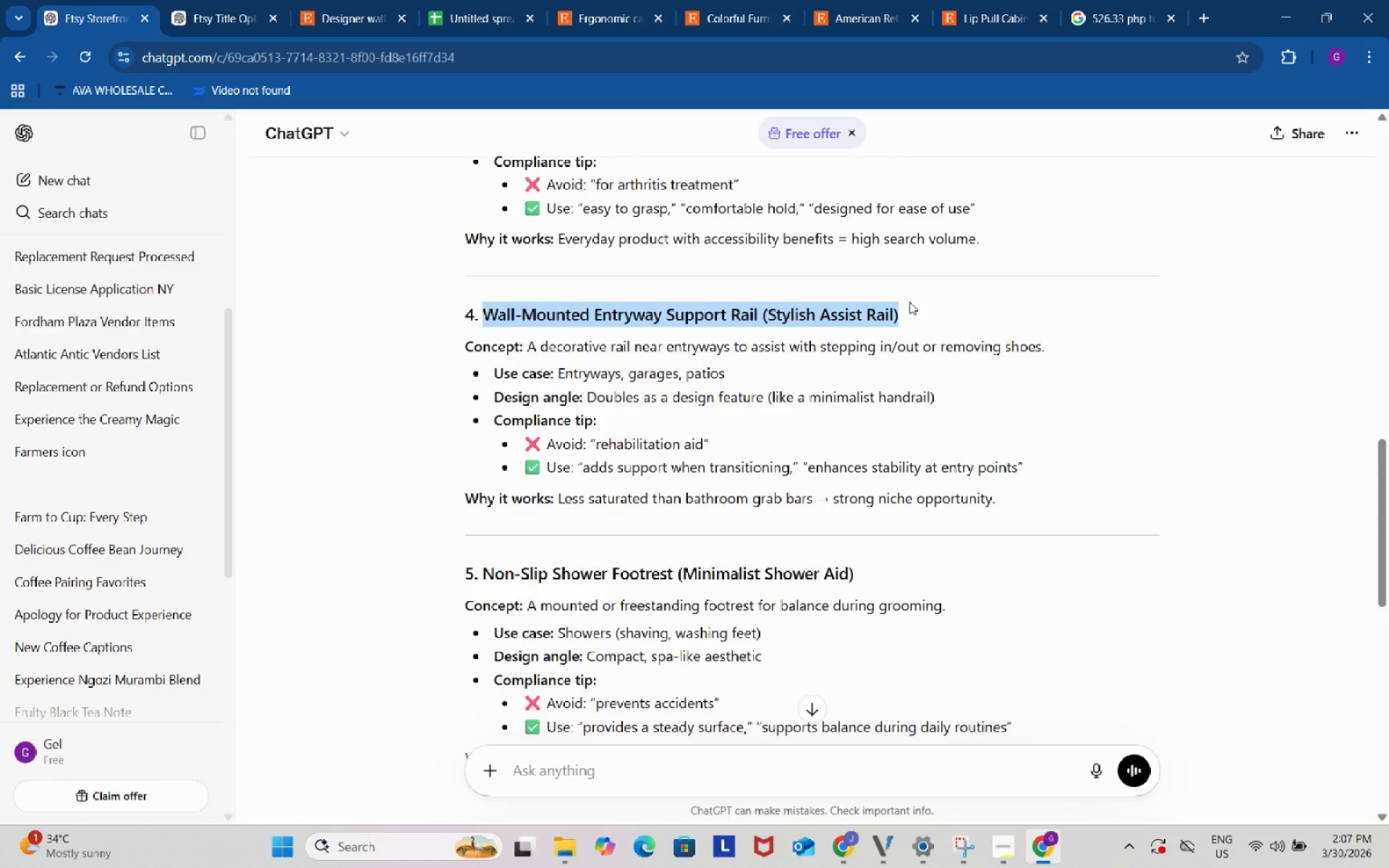 
key(Control+C)
 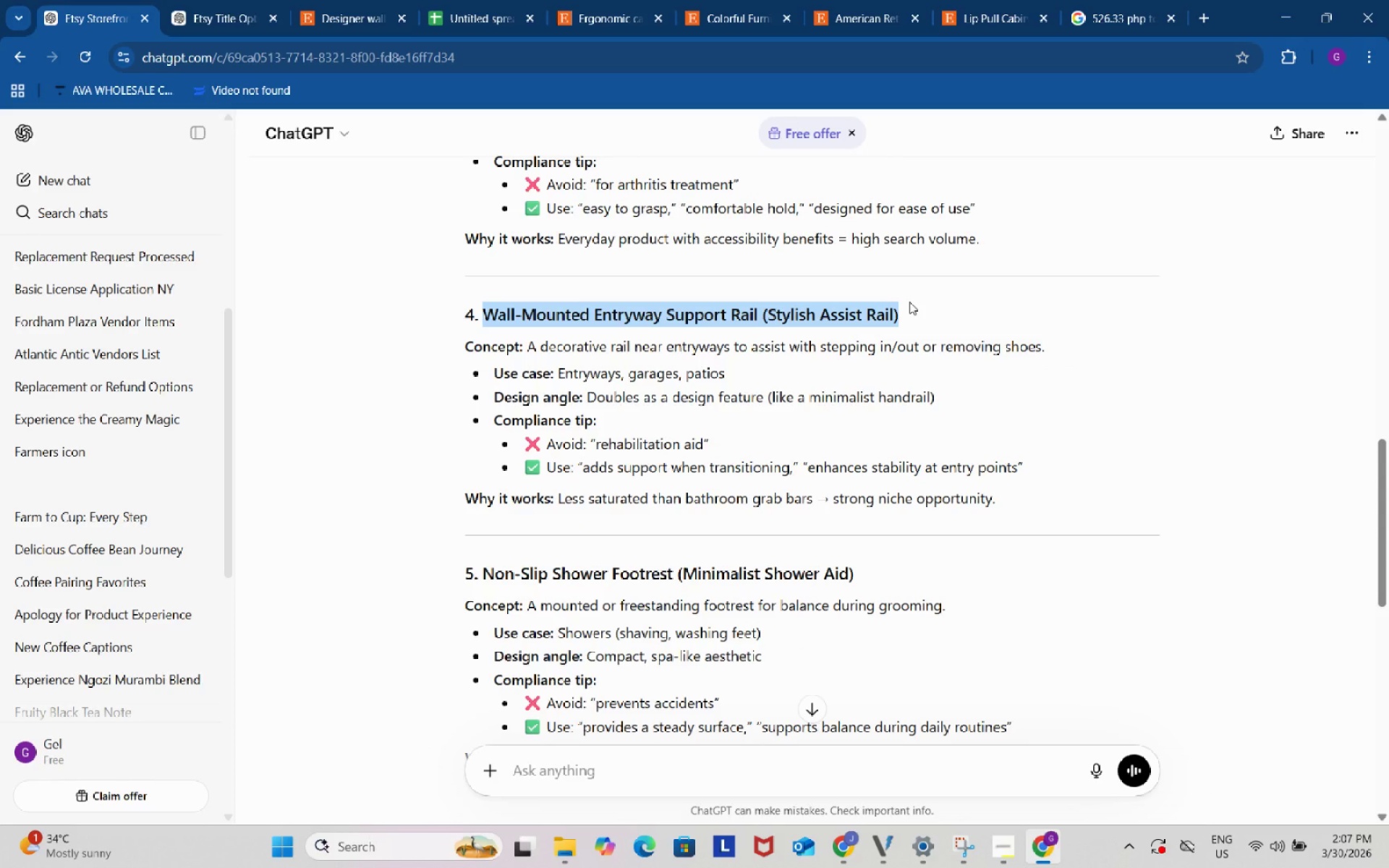 
key(Control+ControlLeft)
 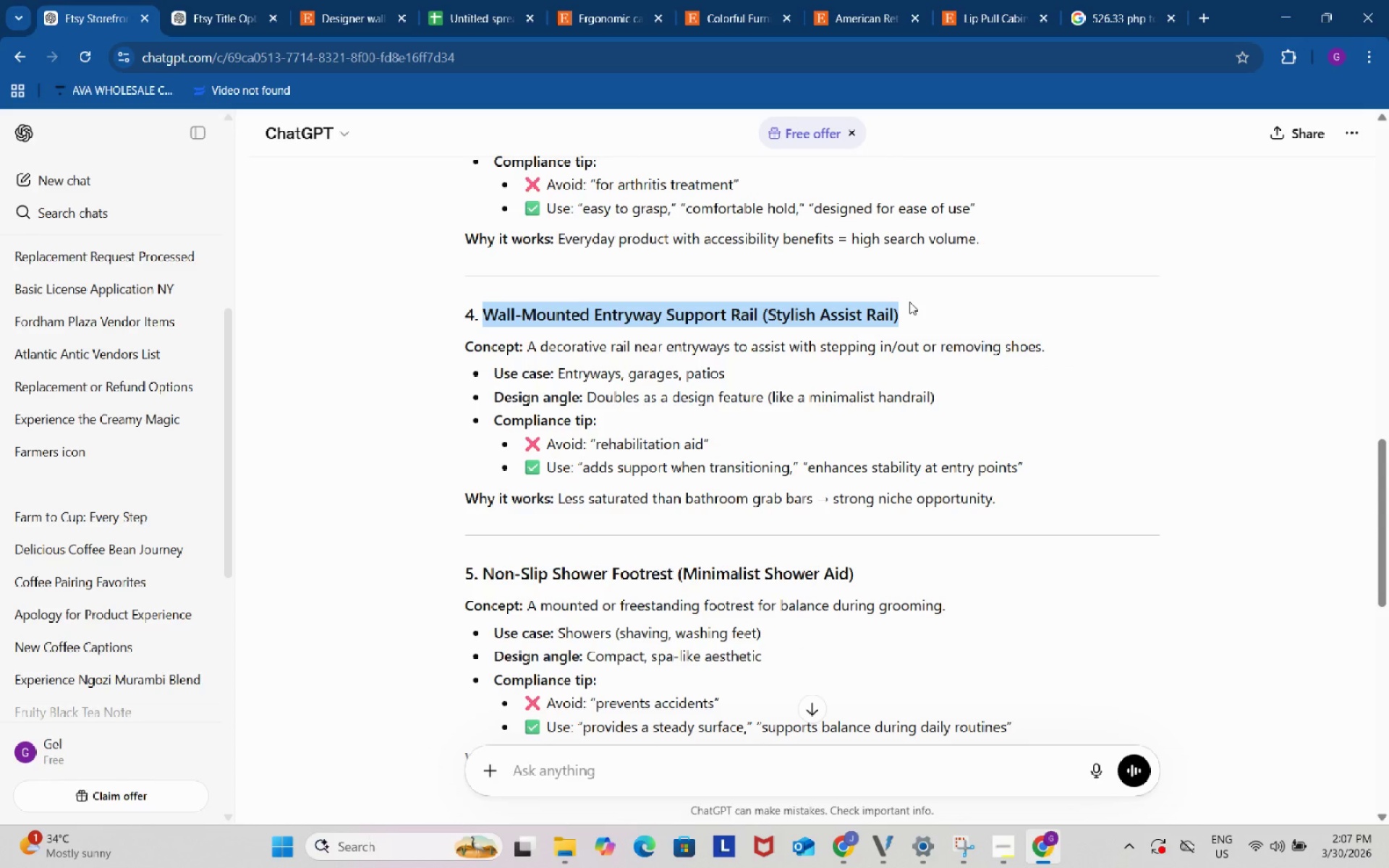 
key(Control+C)
 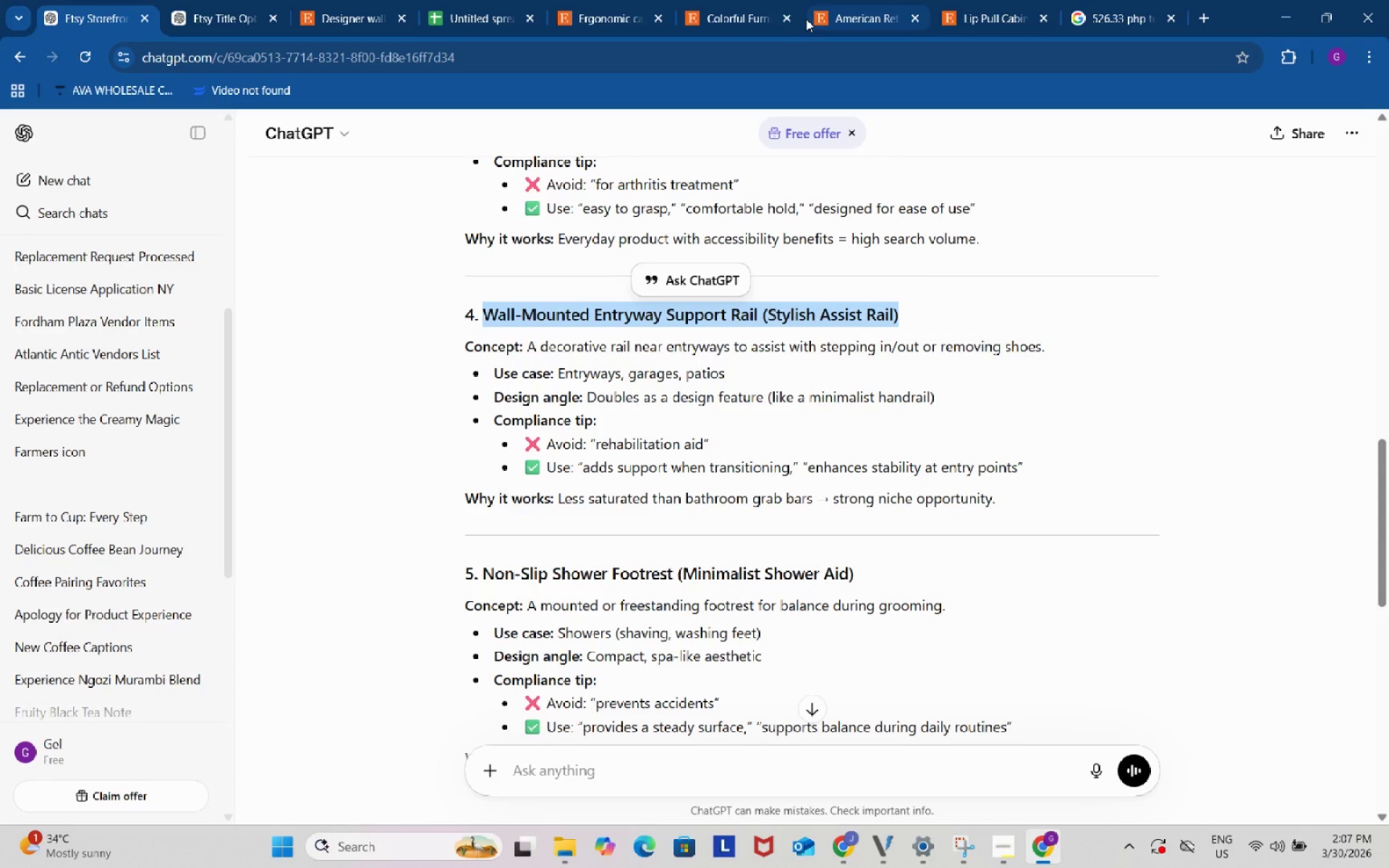 
double_click([791, 16])
 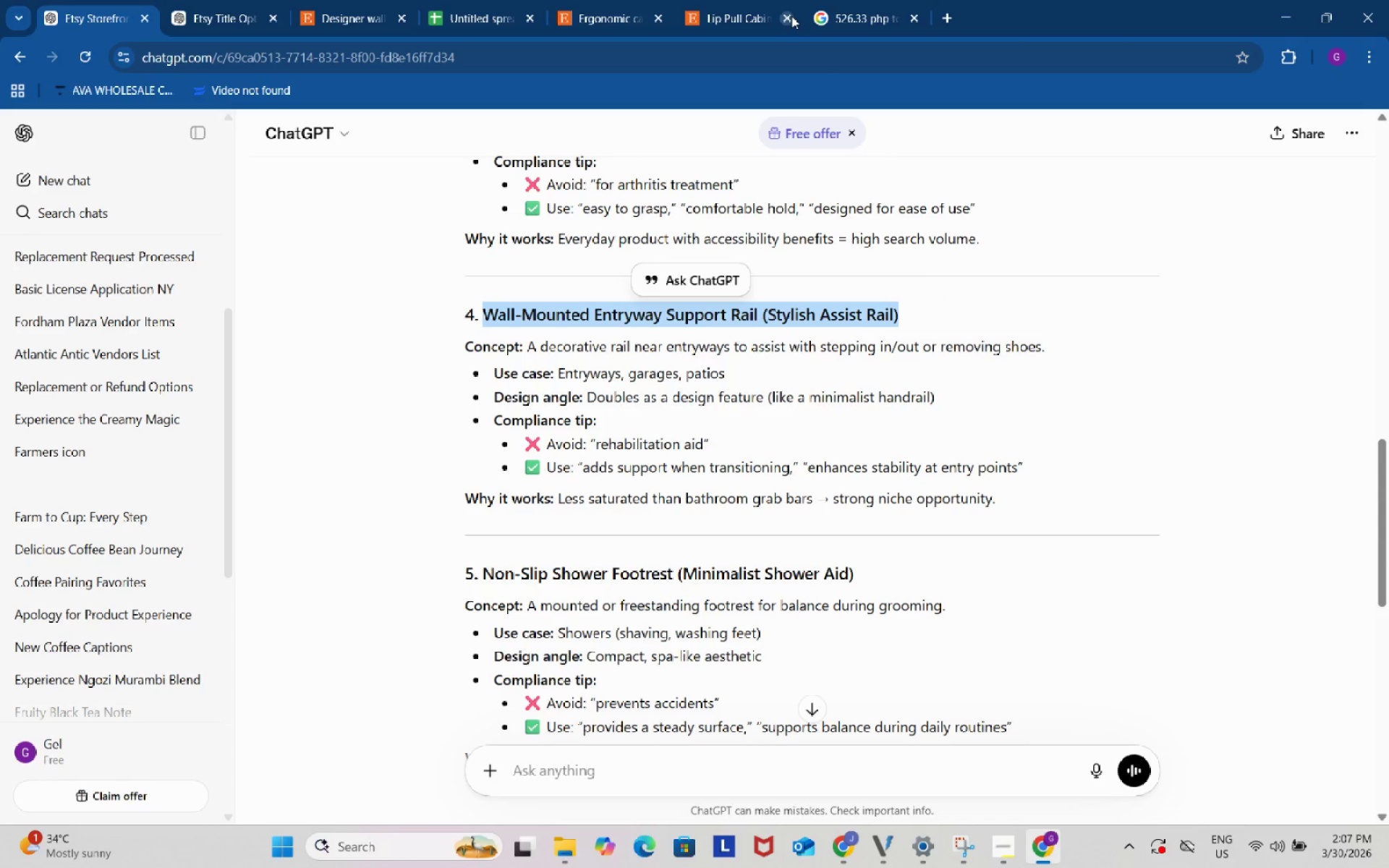 
left_click([791, 16])
 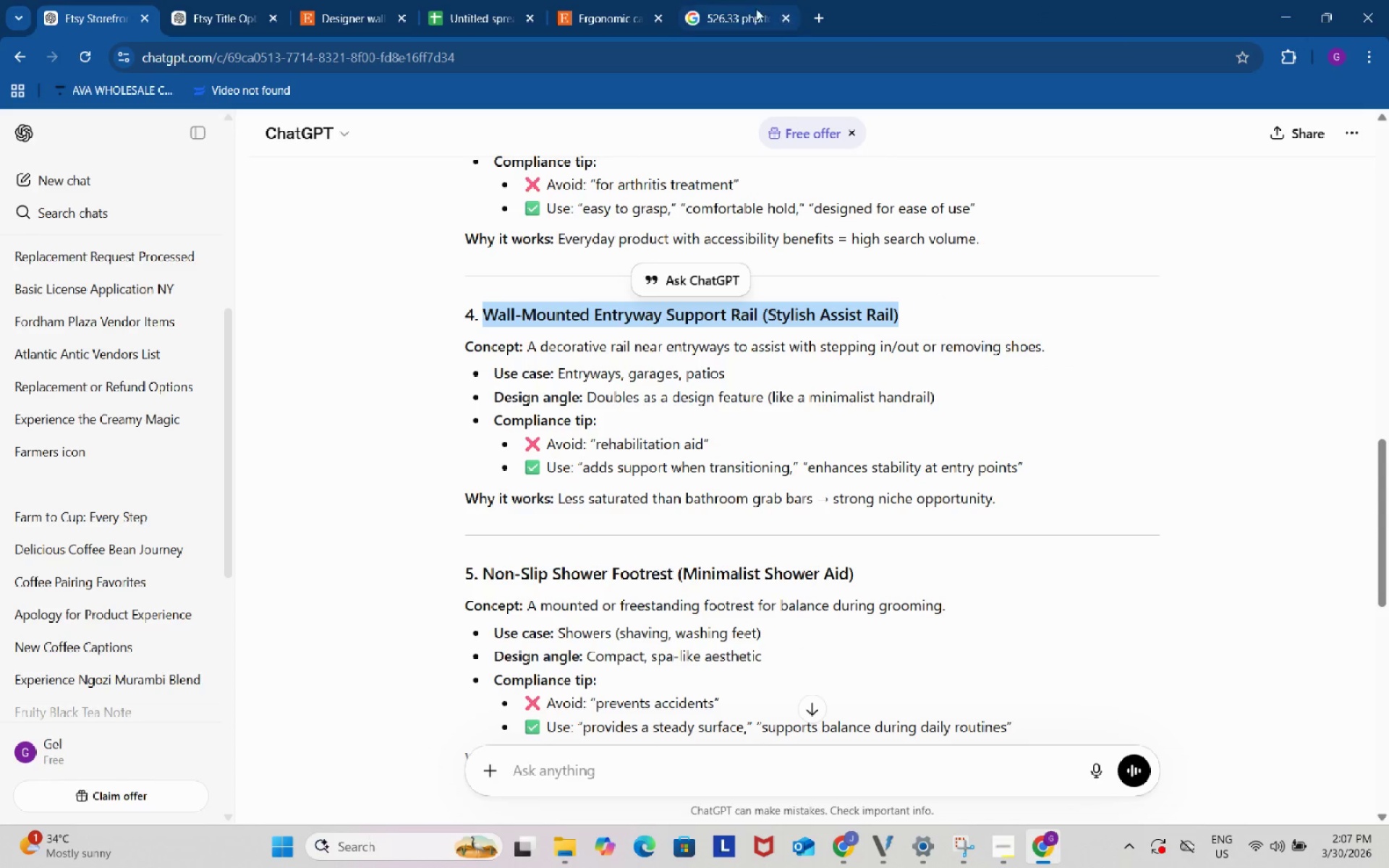 
left_click([747, 5])
 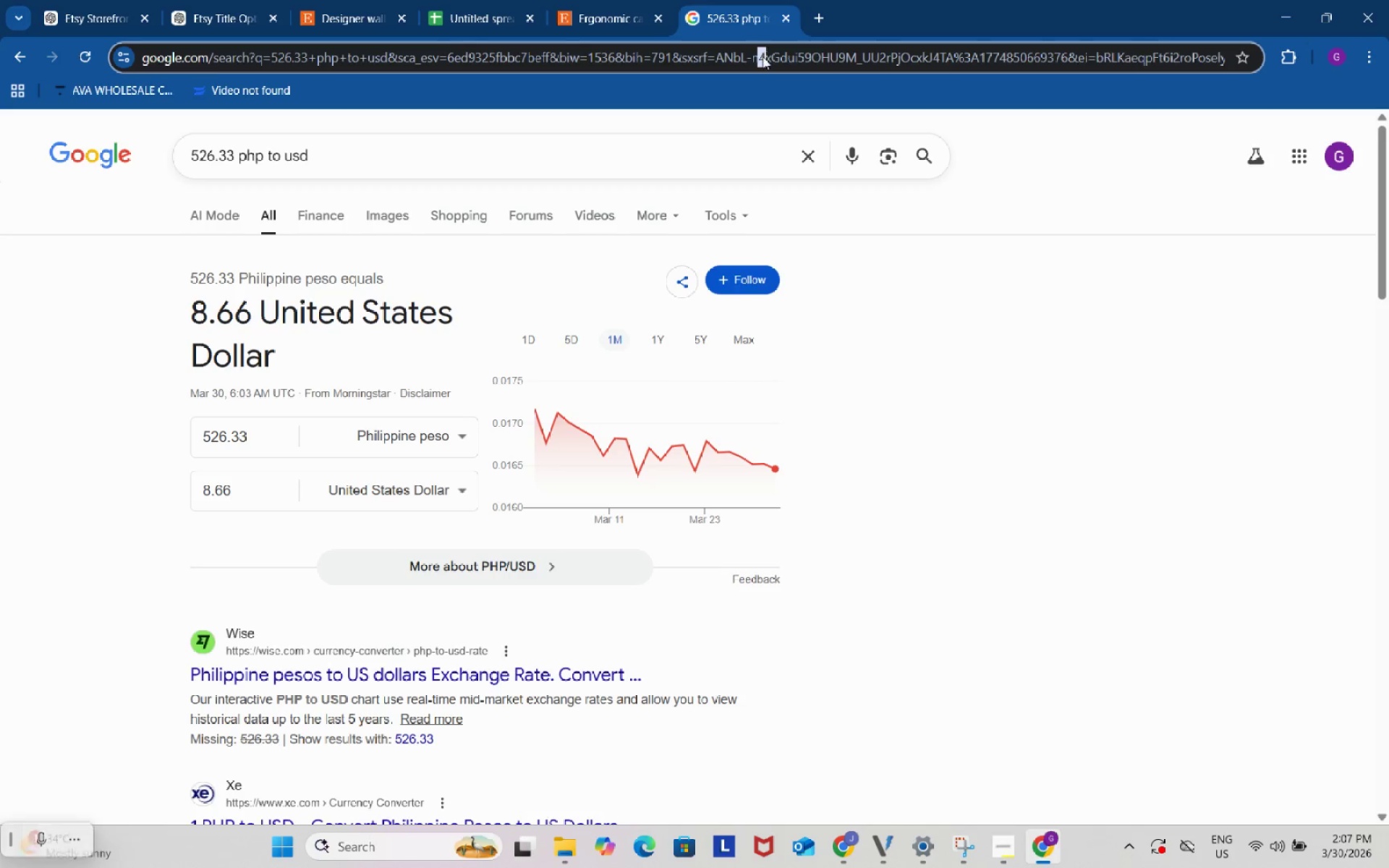 
key(Control+ControlLeft)
 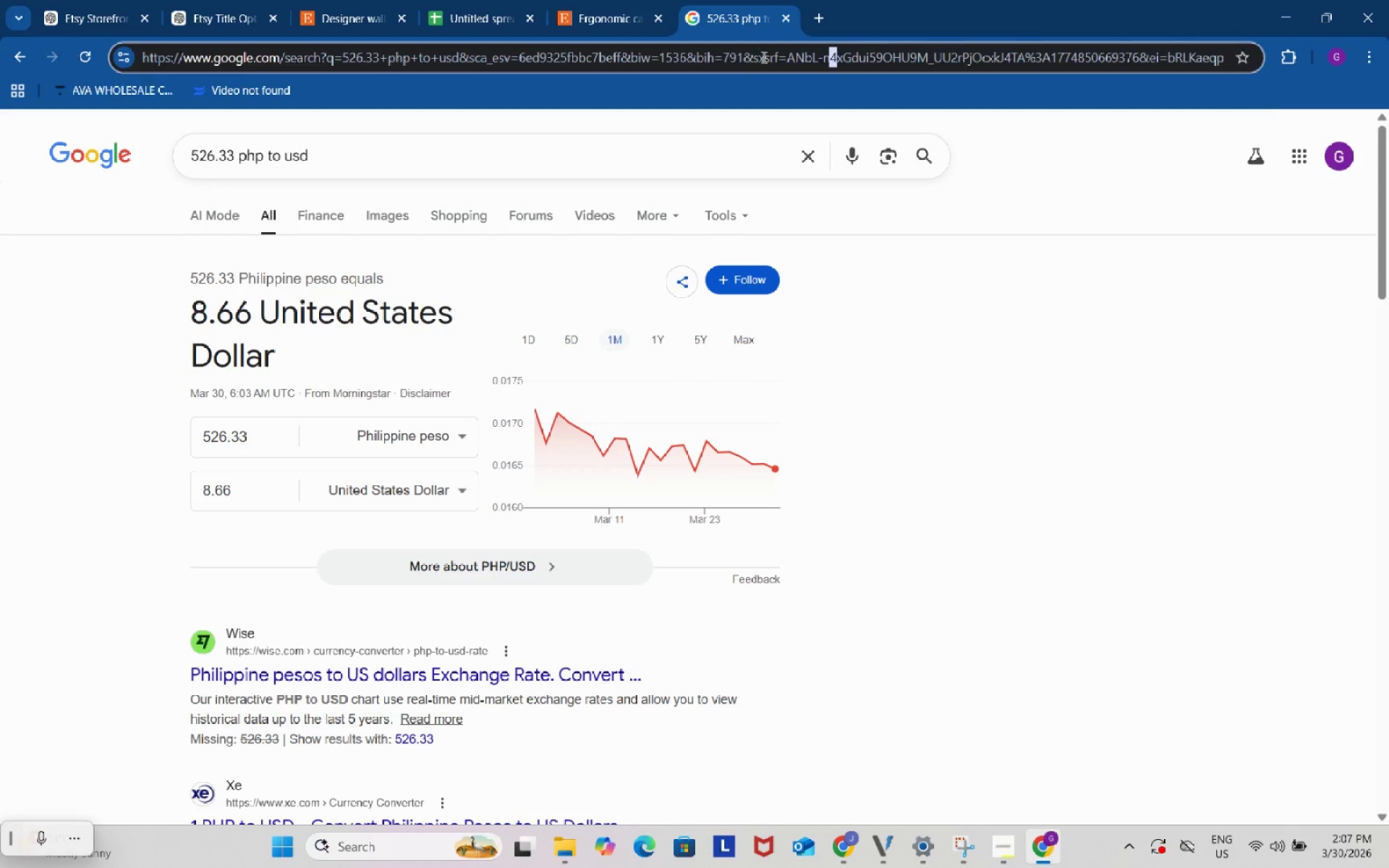 
key(Control+V)
 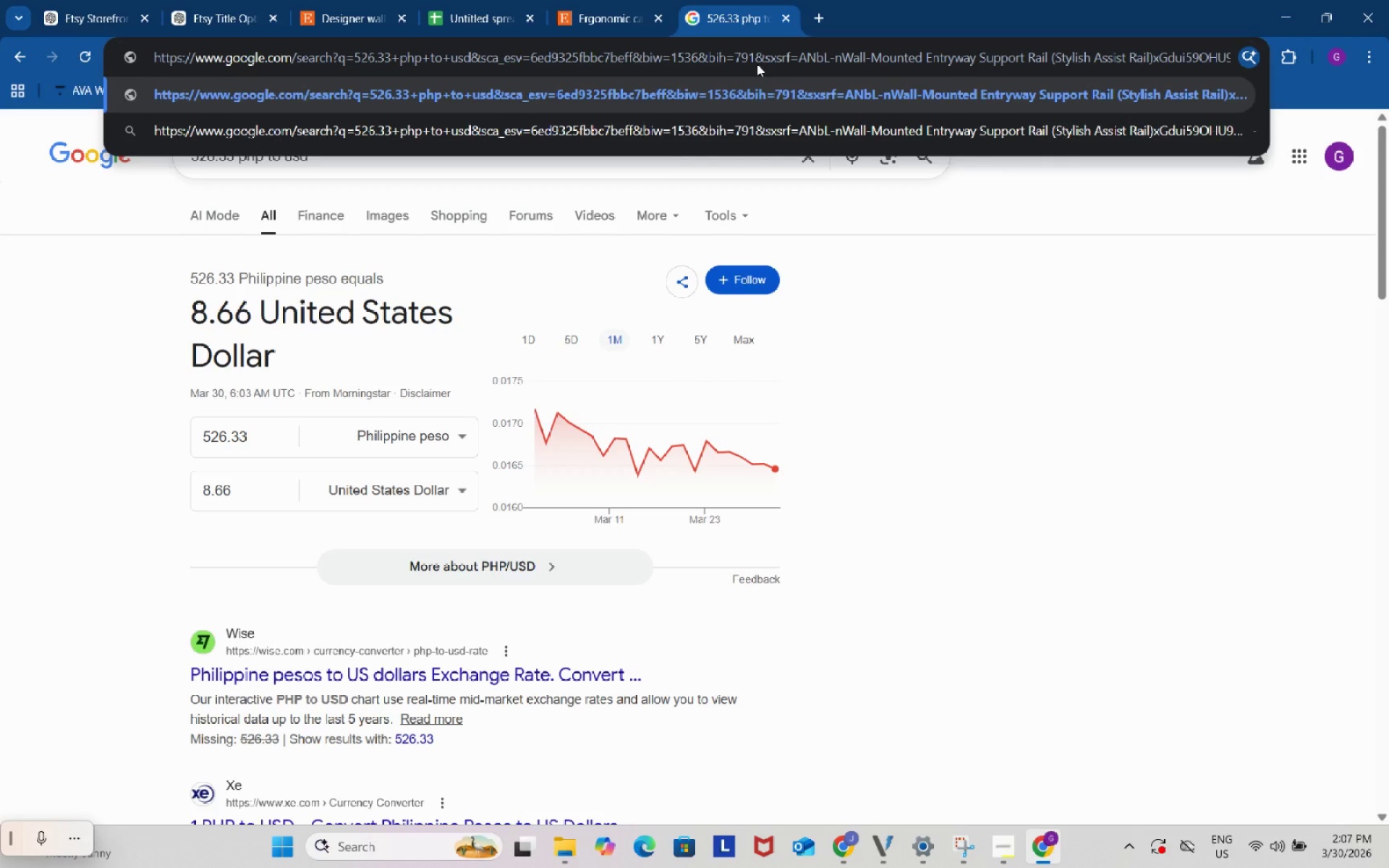 
key(Control+ControlLeft)
 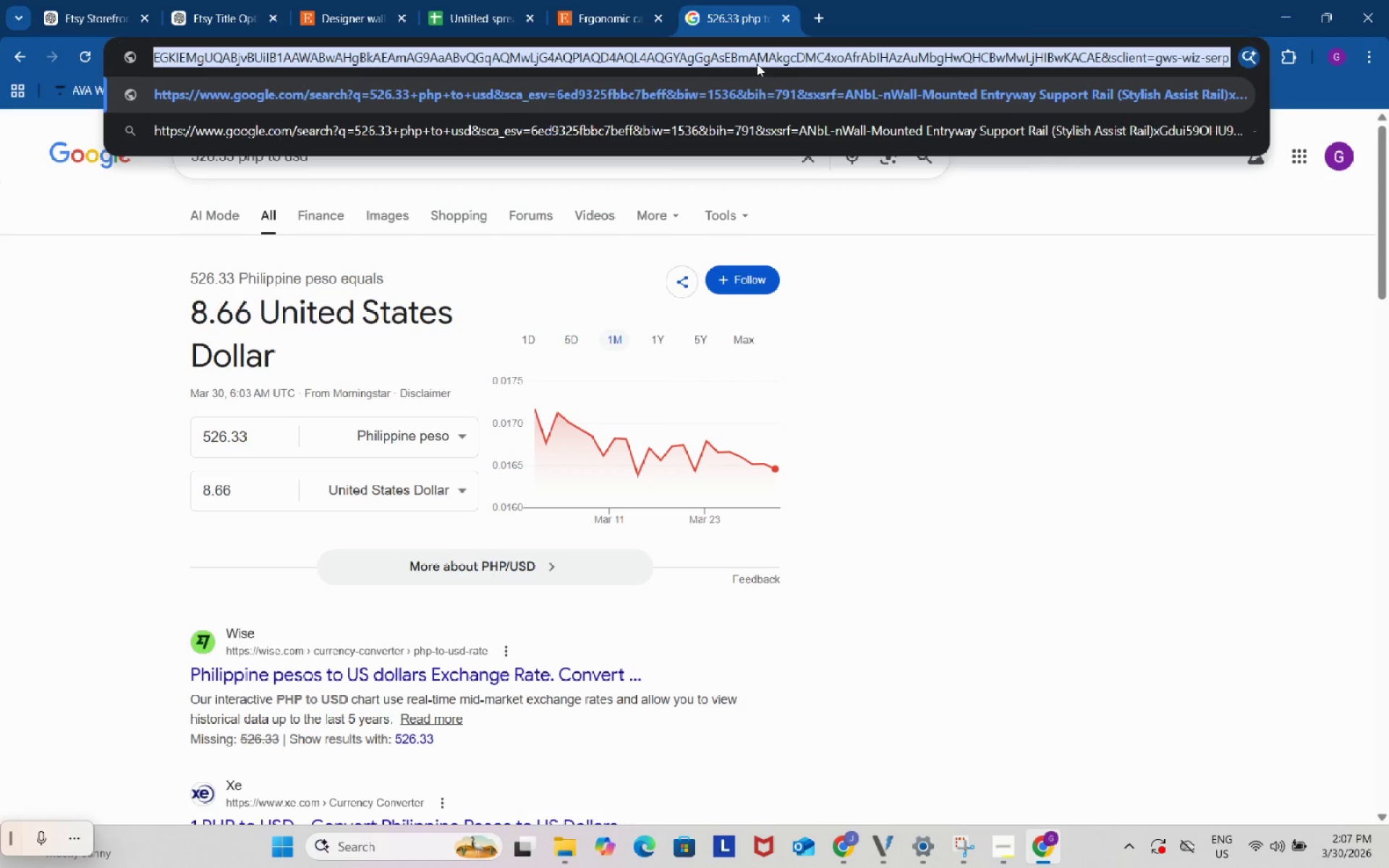 
key(Control+A)
 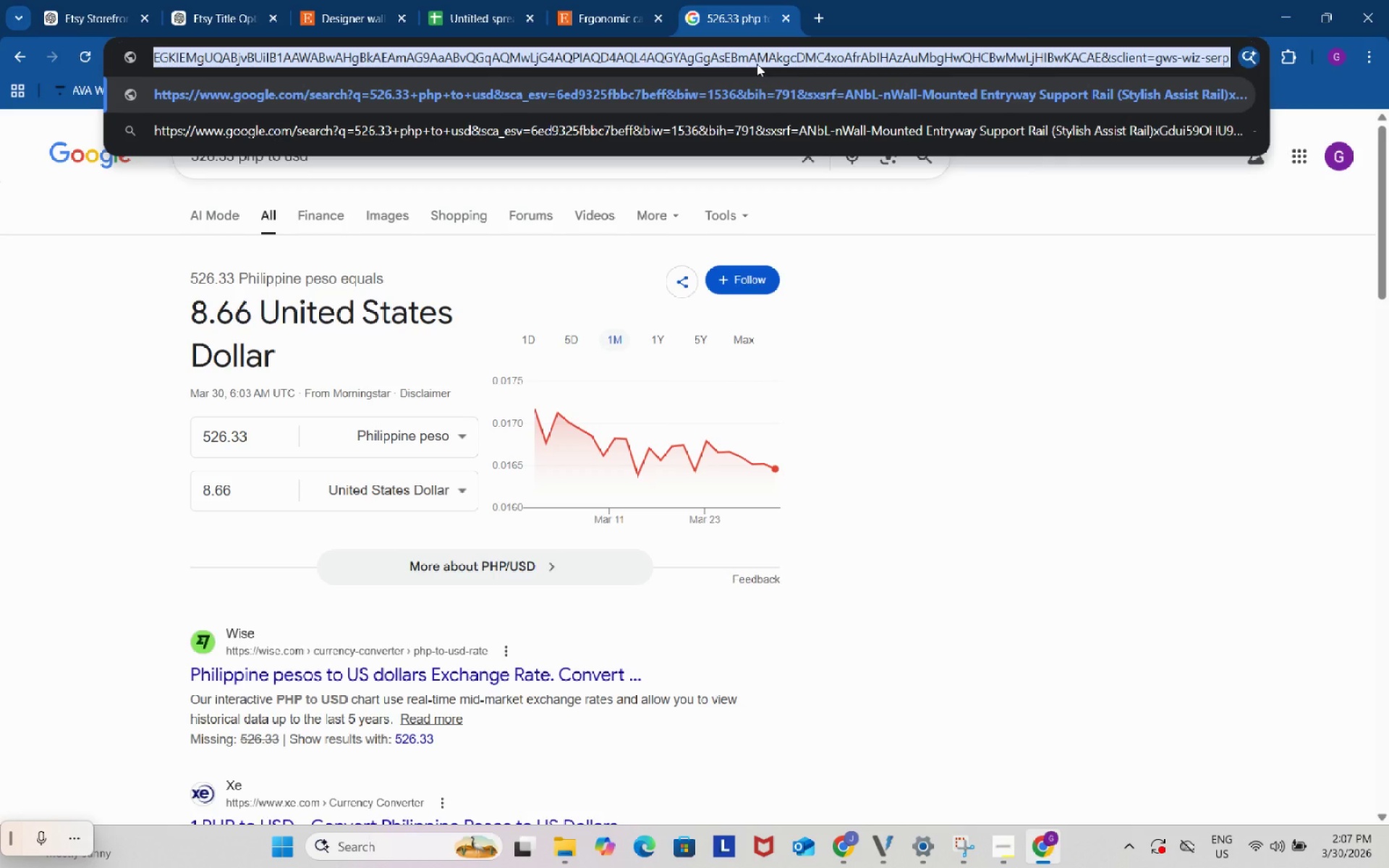 
key(Control+V)
 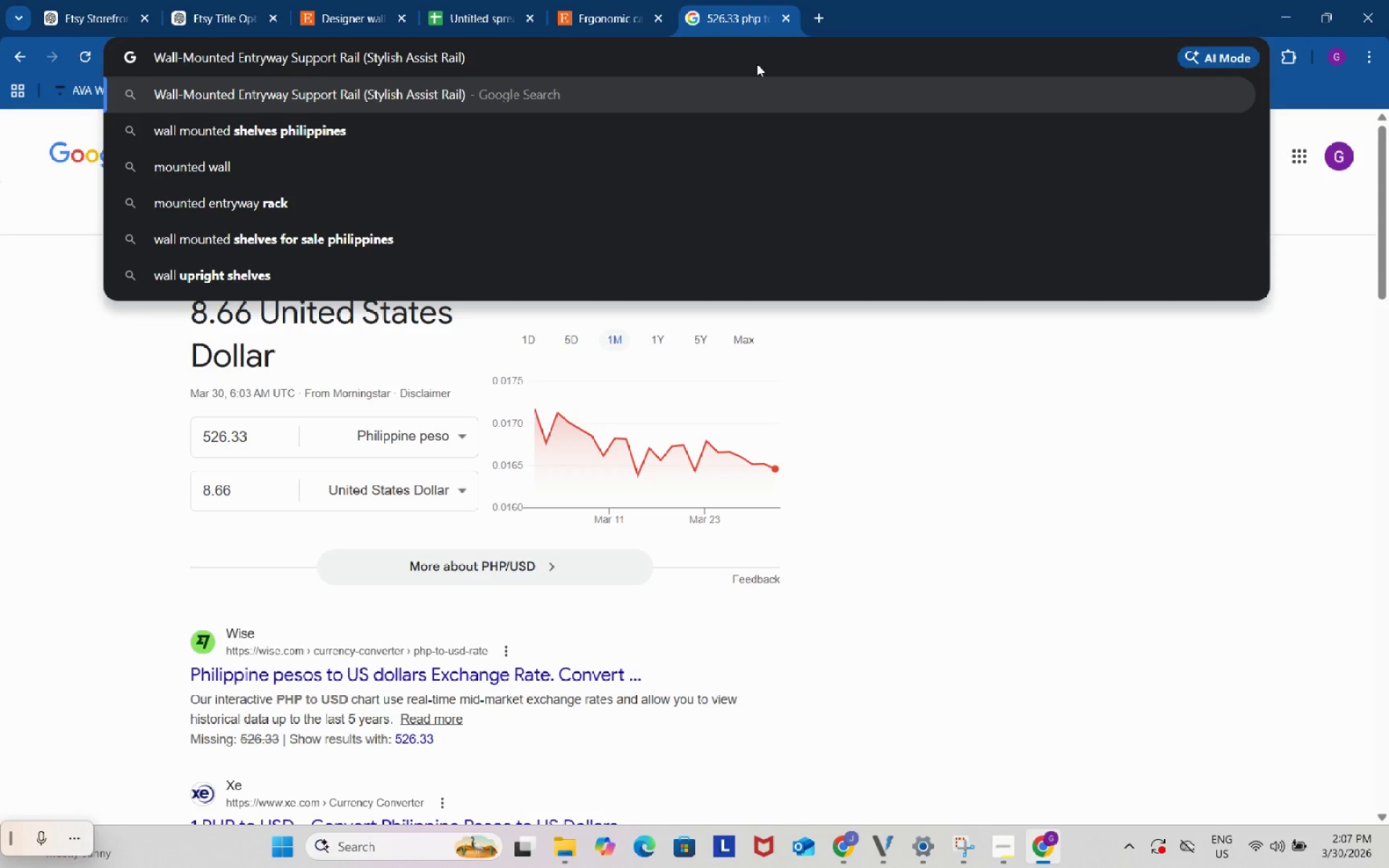 
type( on etsy)
 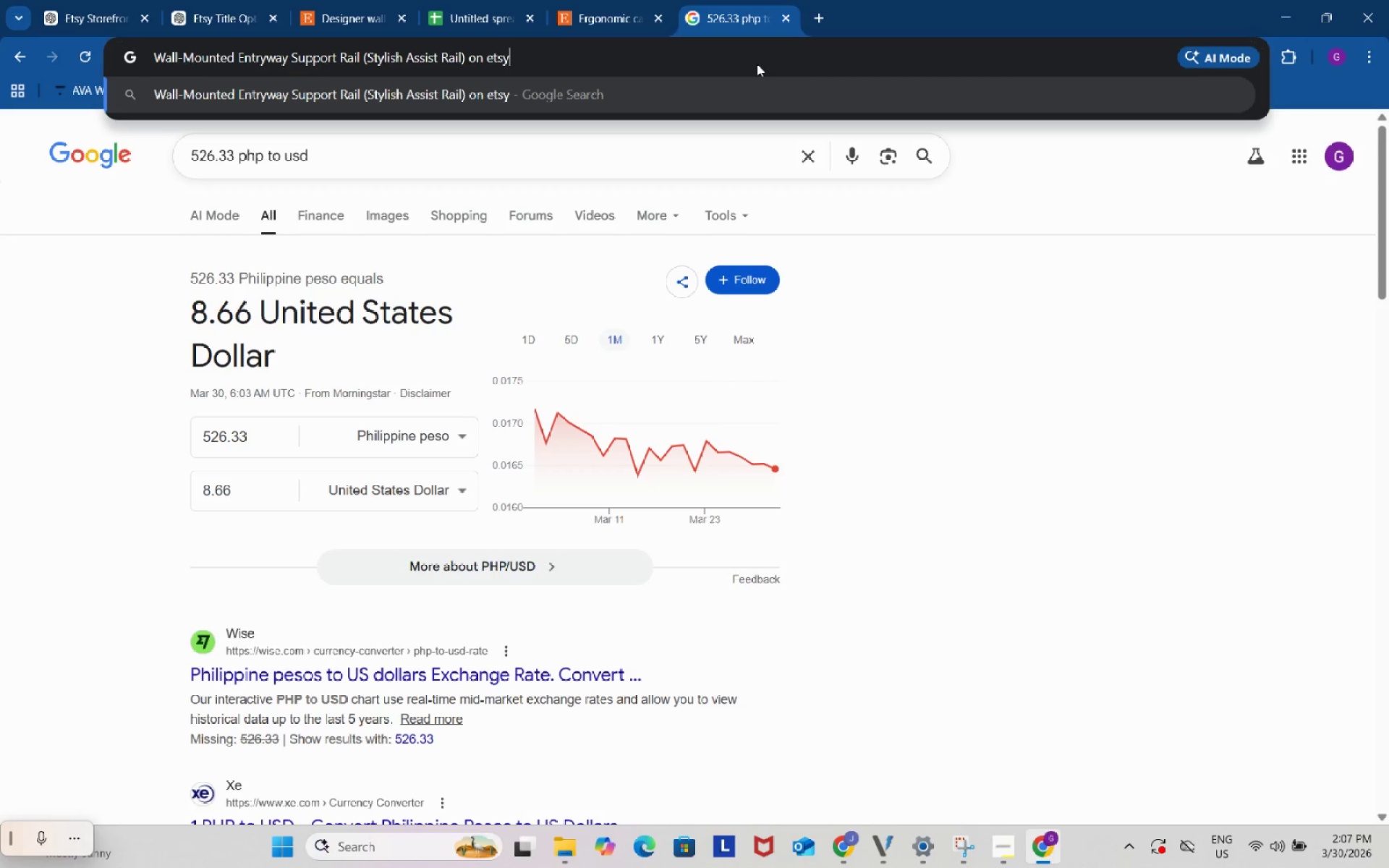 
key(Enter)
 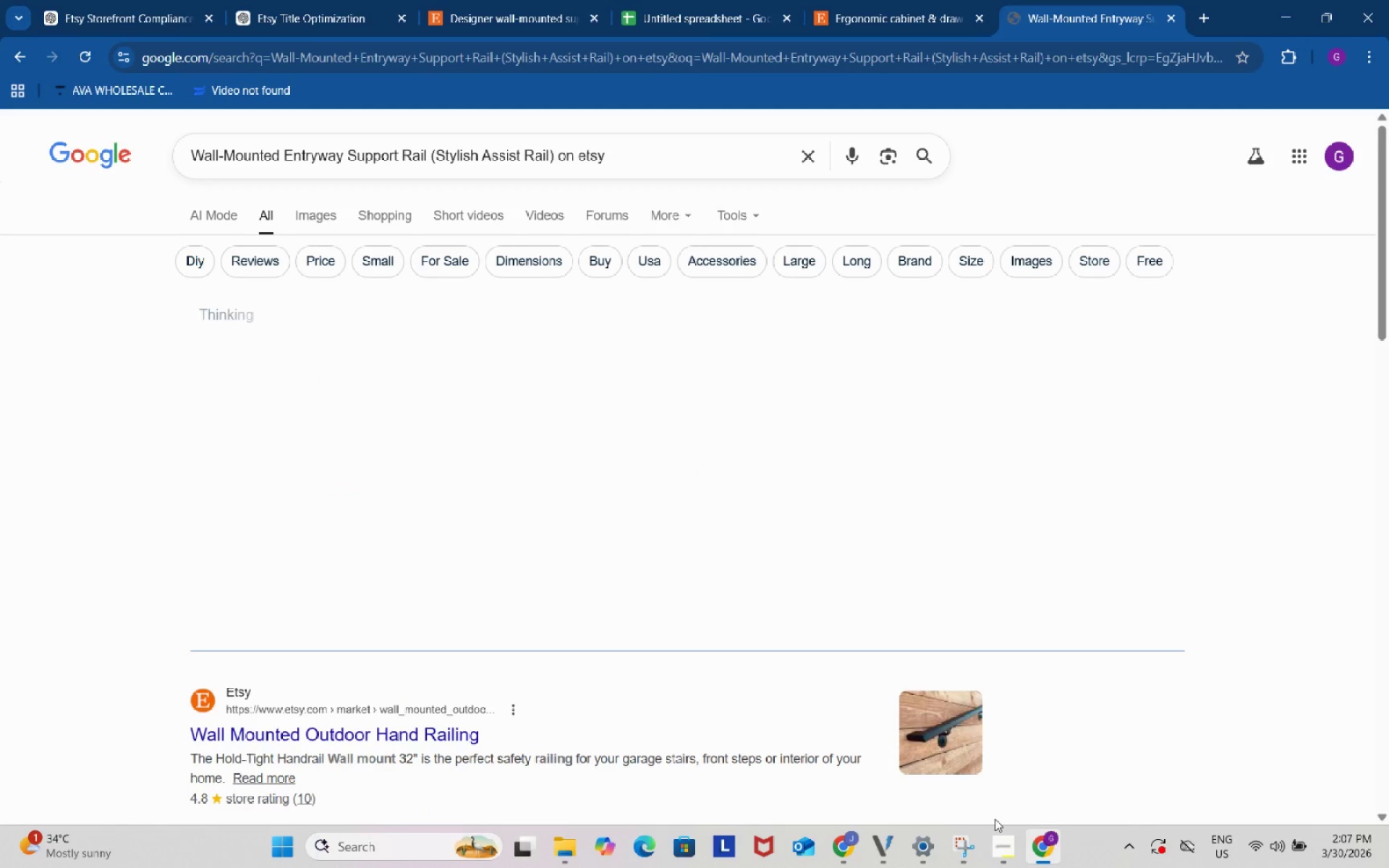 
left_click([995, 836])